 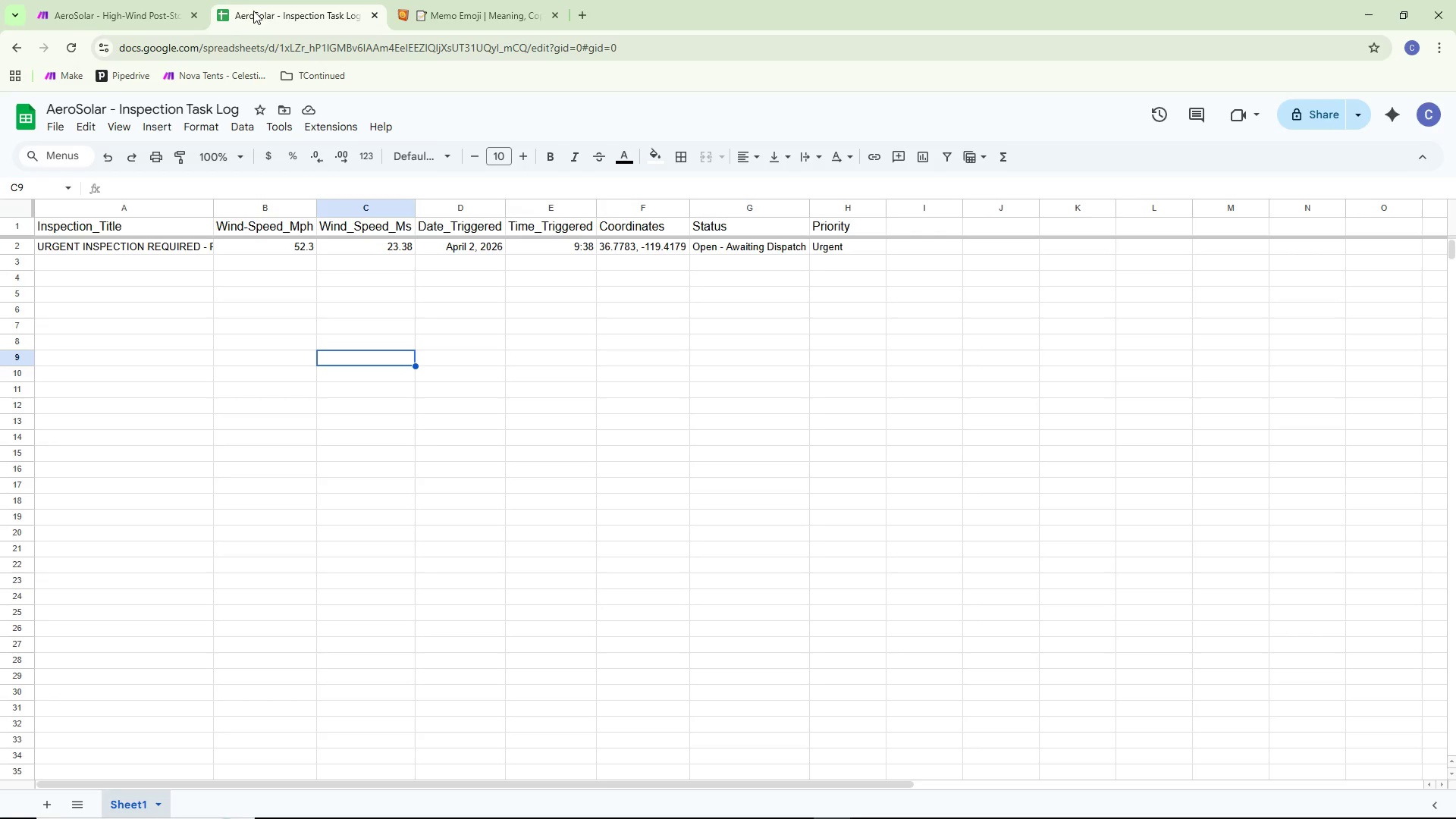 
left_click([130, 0])
 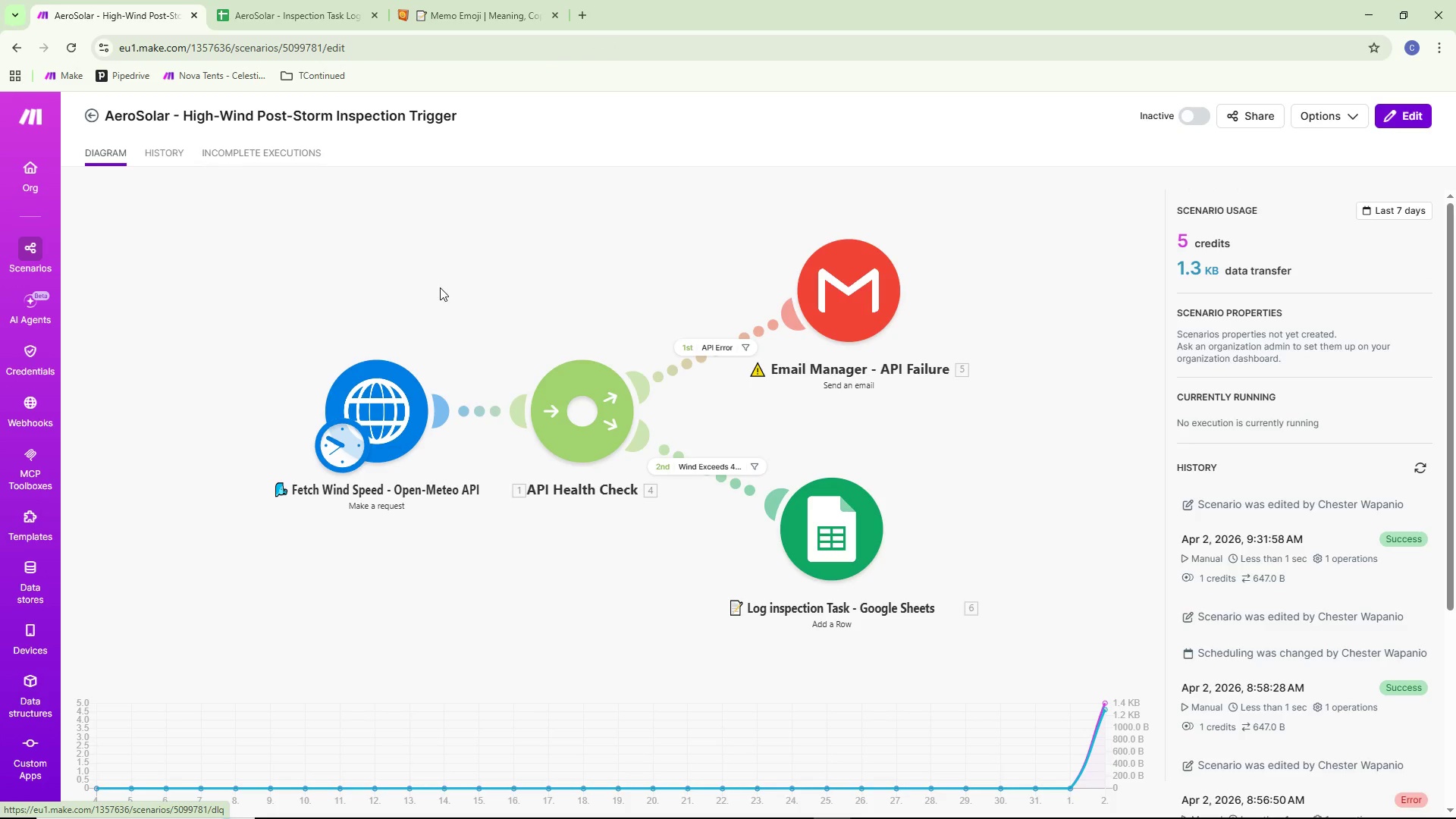 
scroll: coordinate [441, 283], scroll_direction: up, amount: 2.0
 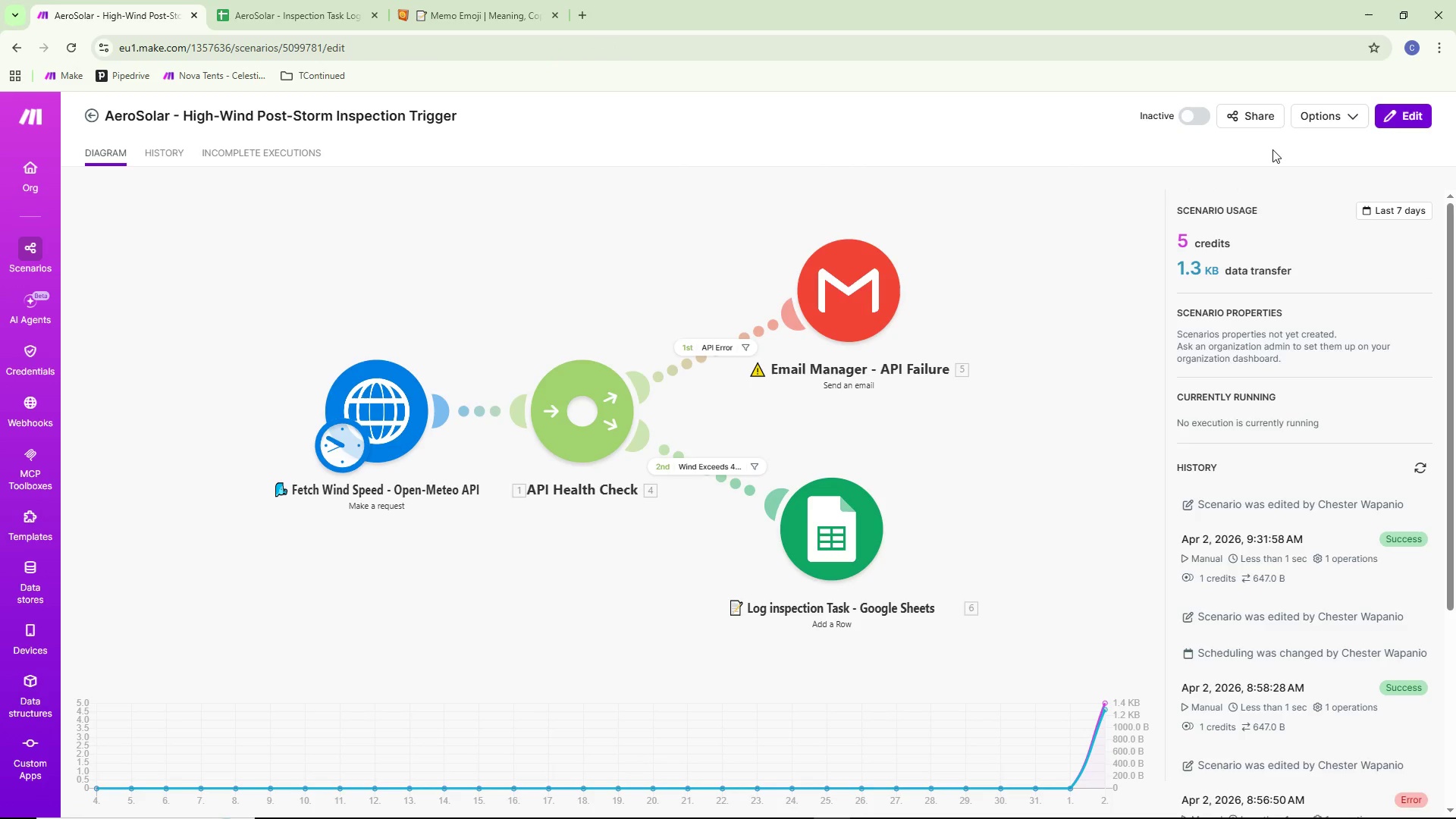 
left_click([1037, 263])
 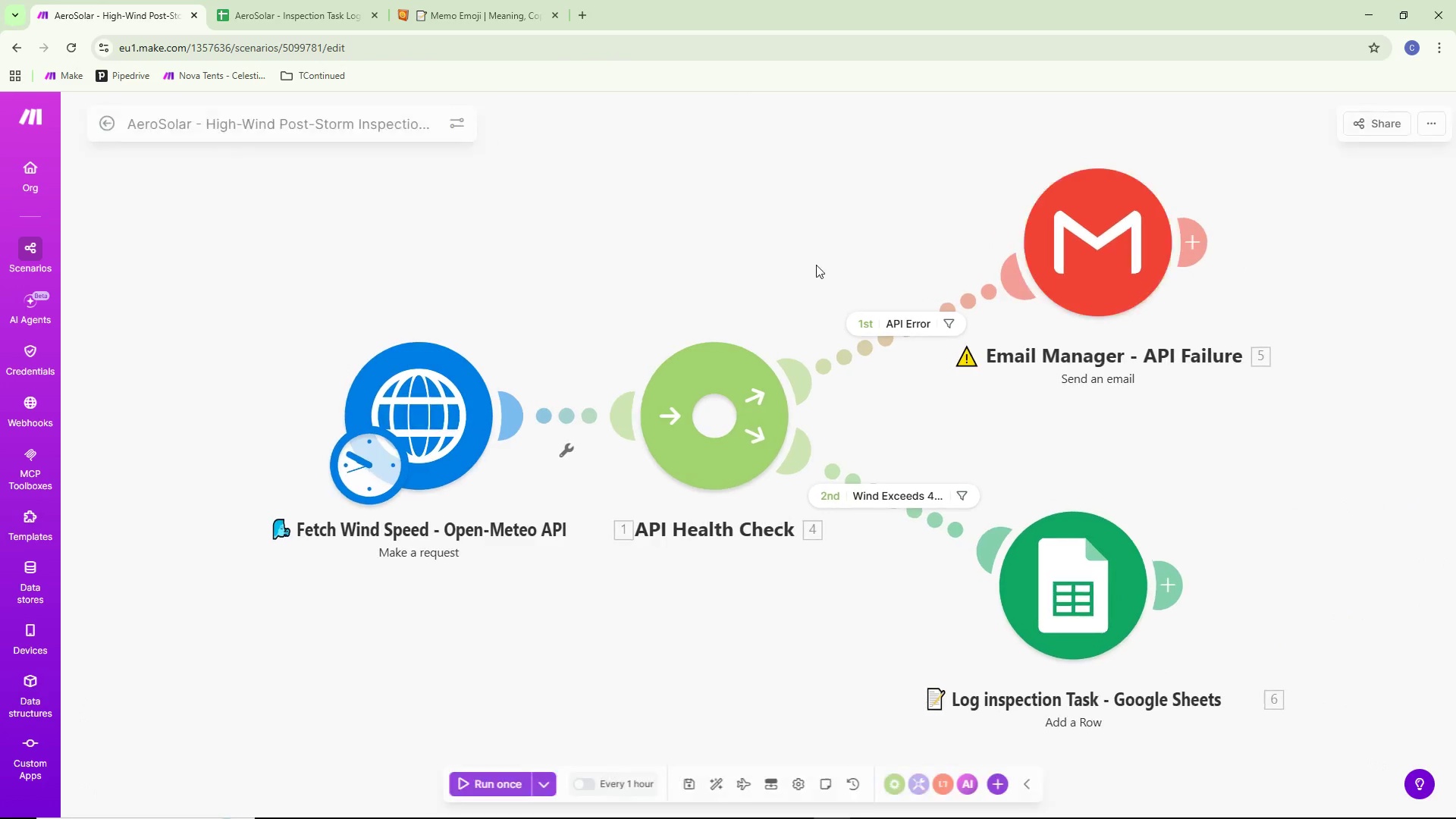 
scroll: coordinate [747, 257], scroll_direction: down, amount: 3.0
 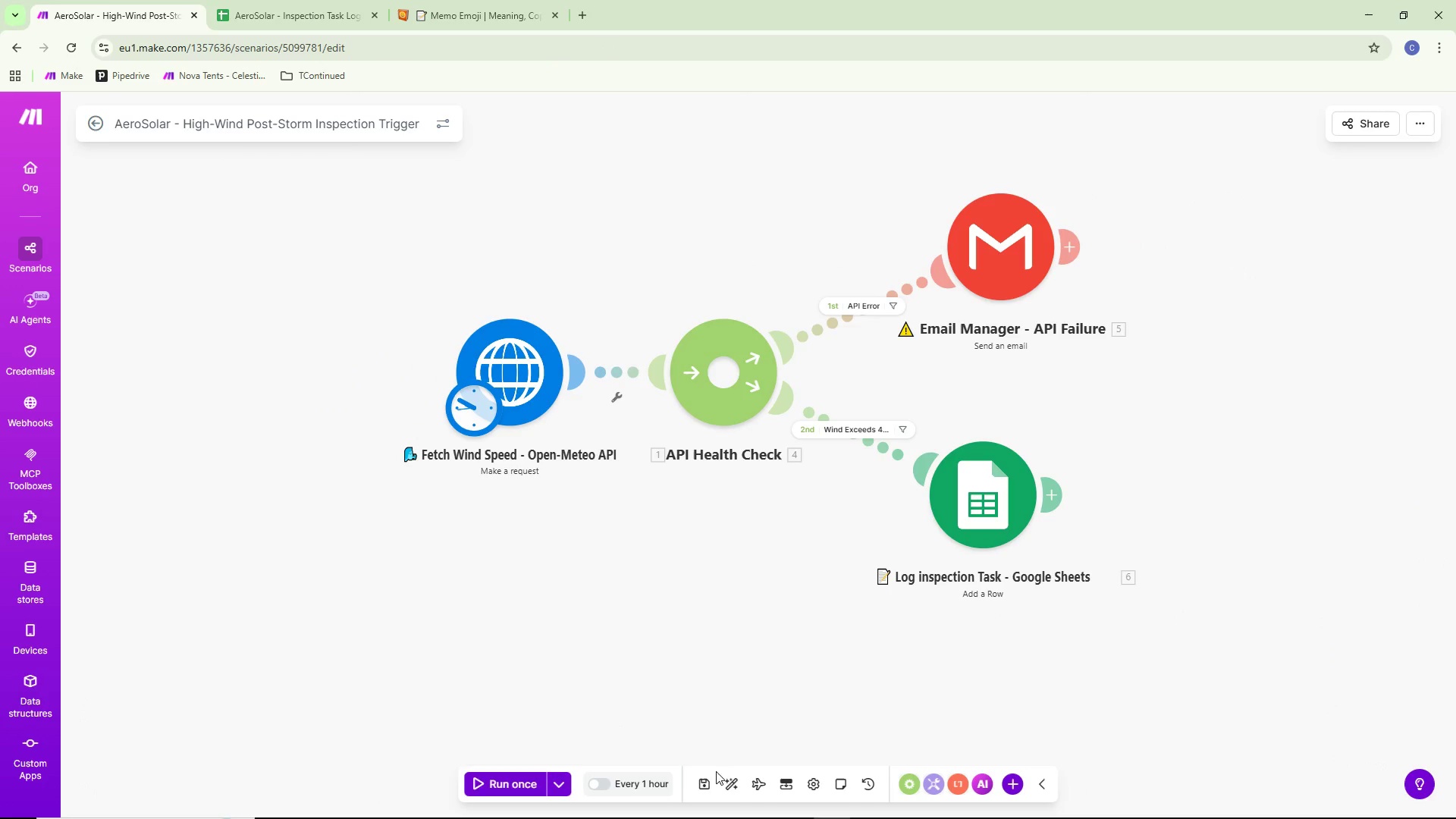 
left_click([725, 783])
 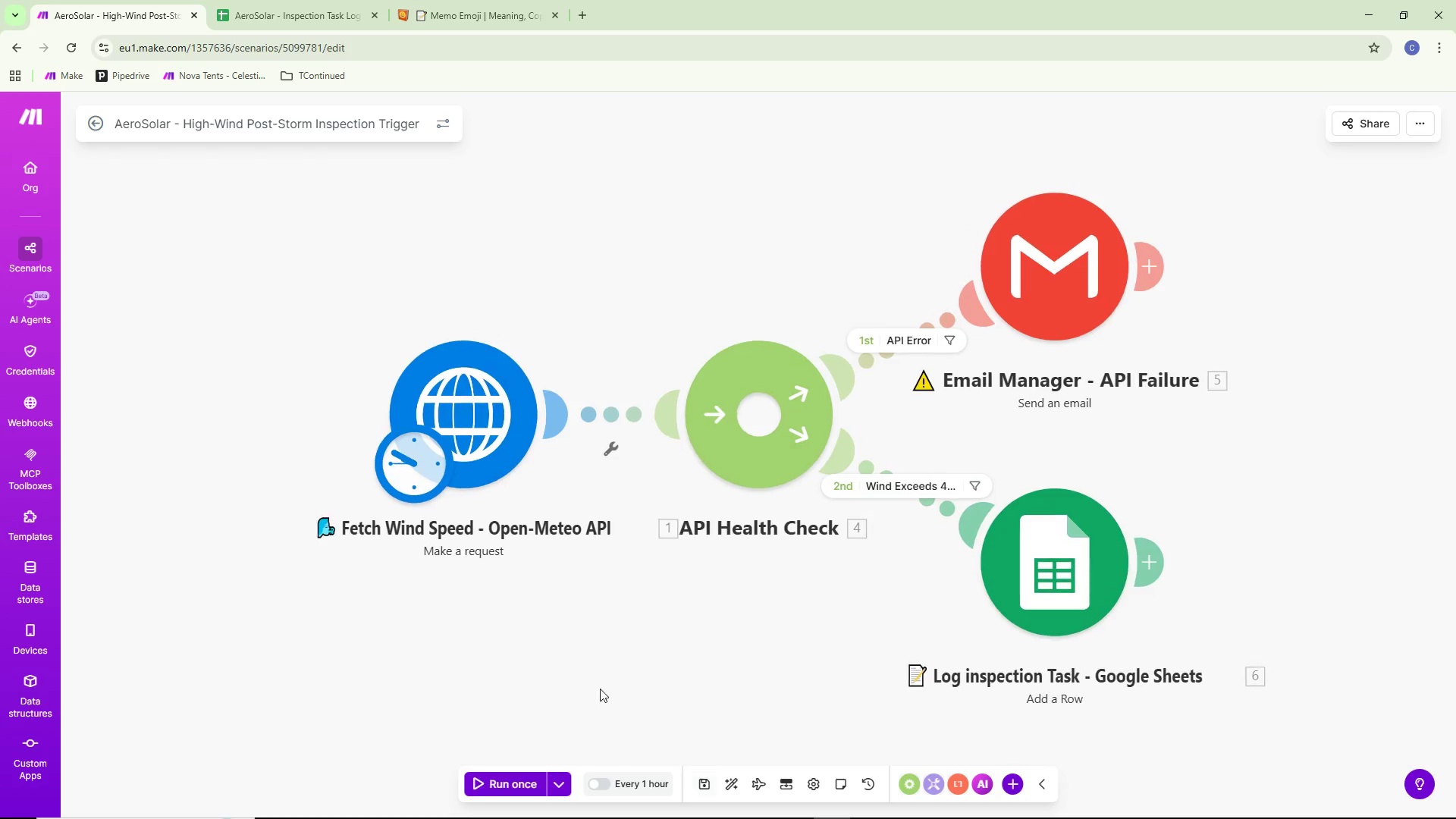 
scroll: coordinate [591, 667], scroll_direction: down, amount: 3.0
 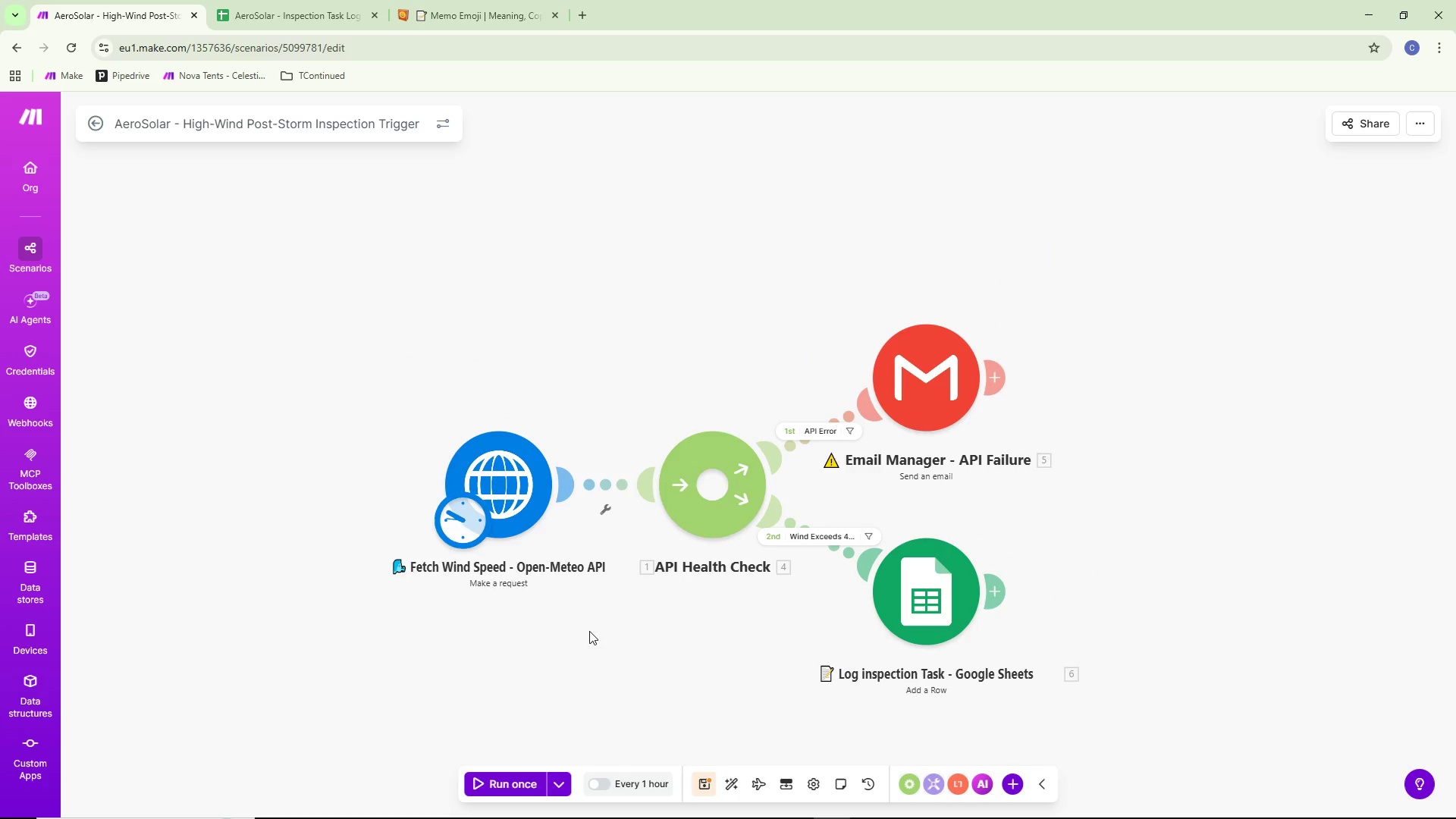 
left_click_drag(start_coordinate=[590, 635], to_coordinate=[582, 569])
 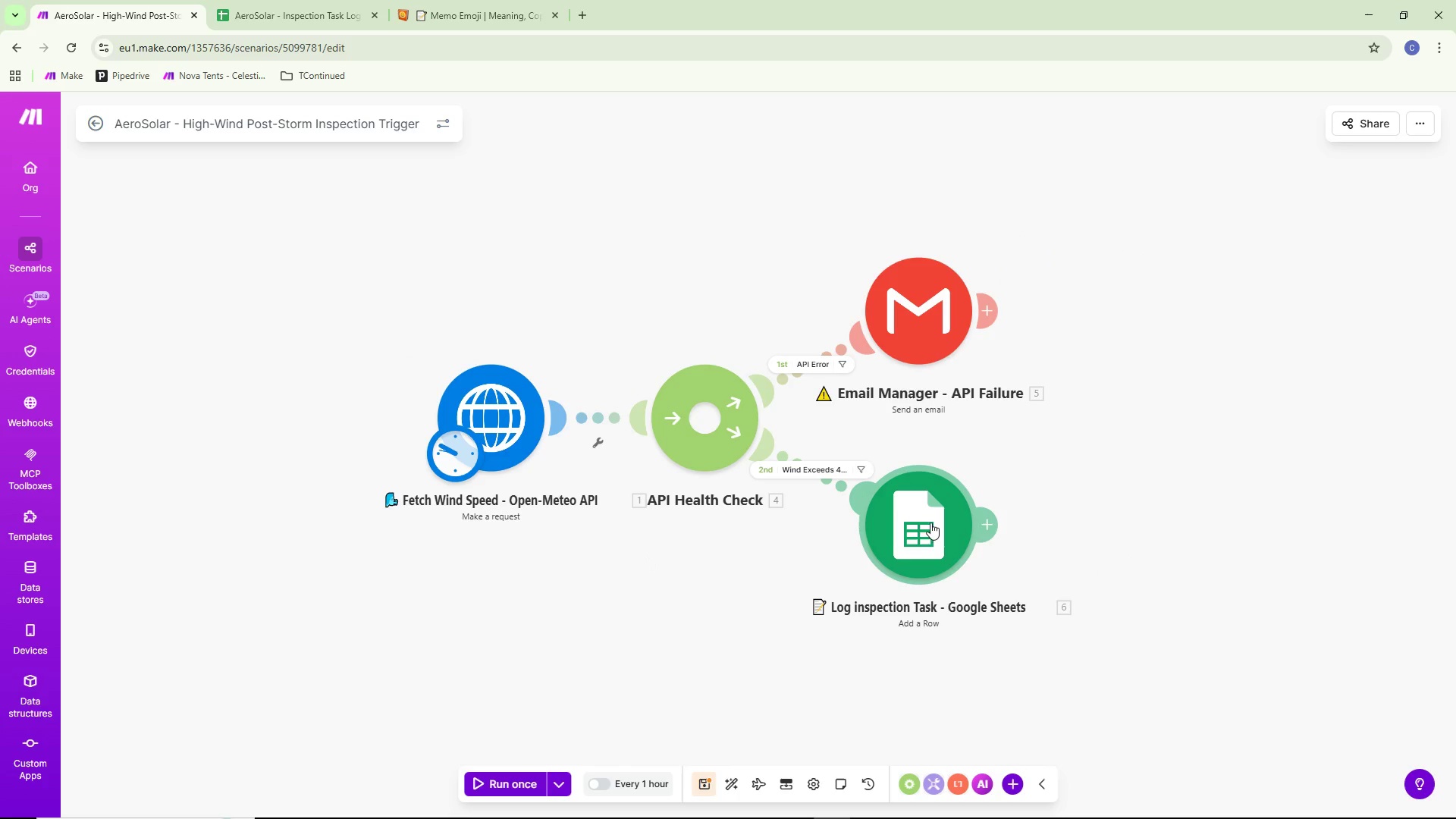 
left_click_drag(start_coordinate=[934, 522], to_coordinate=[986, 535])
 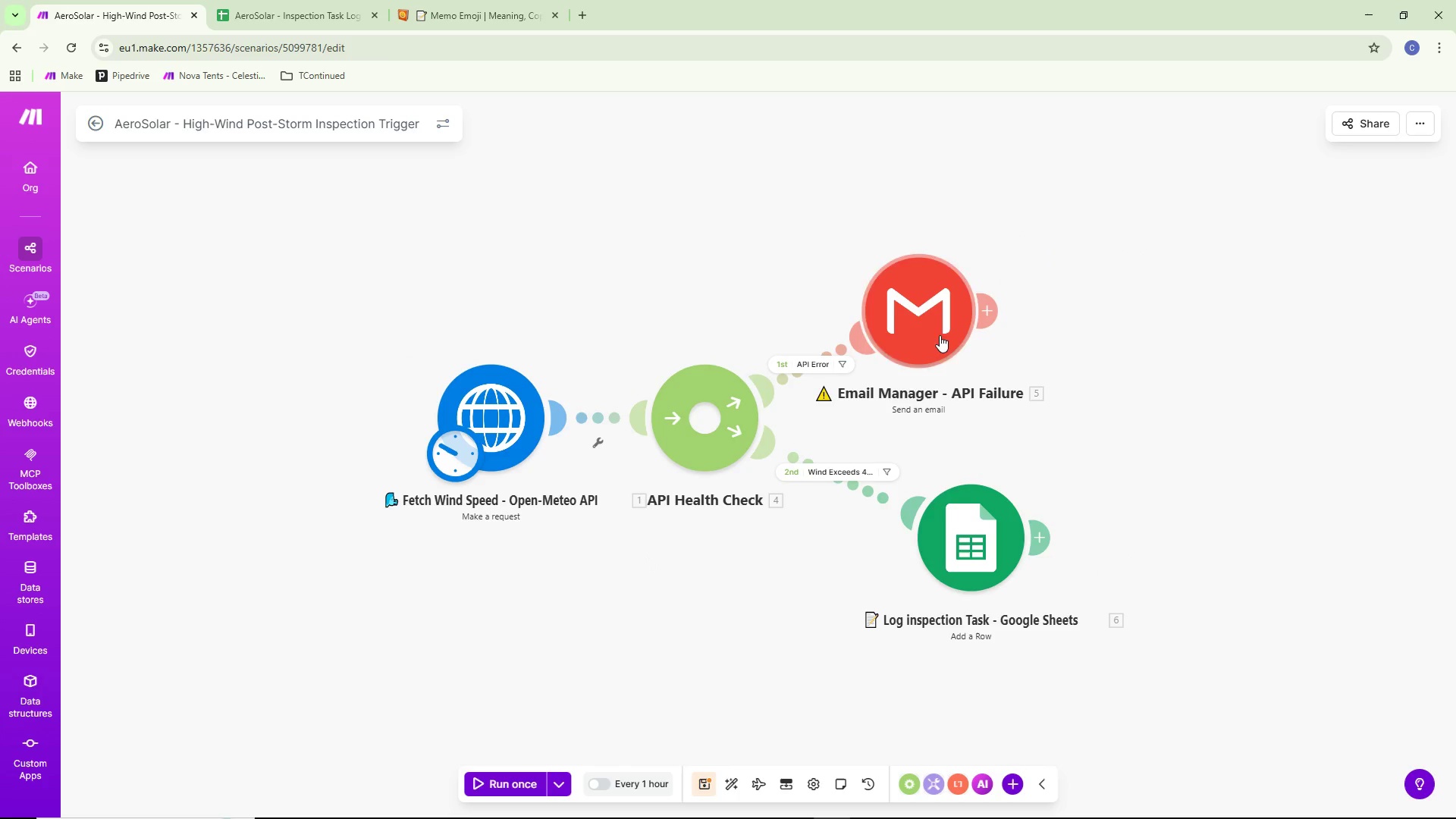 
left_click_drag(start_coordinate=[902, 316], to_coordinate=[984, 309])
 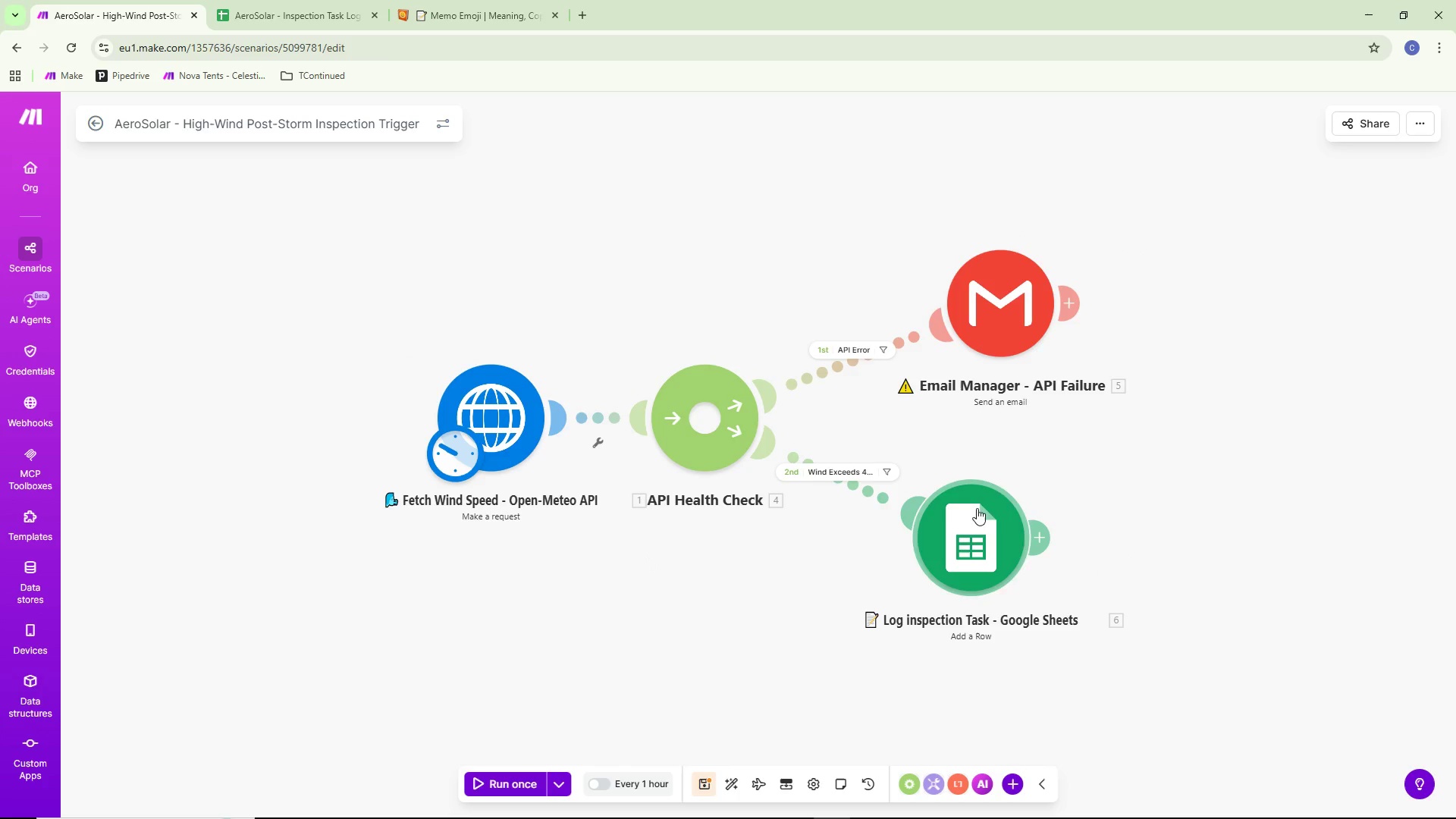 
left_click_drag(start_coordinate=[969, 512], to_coordinate=[996, 516])
 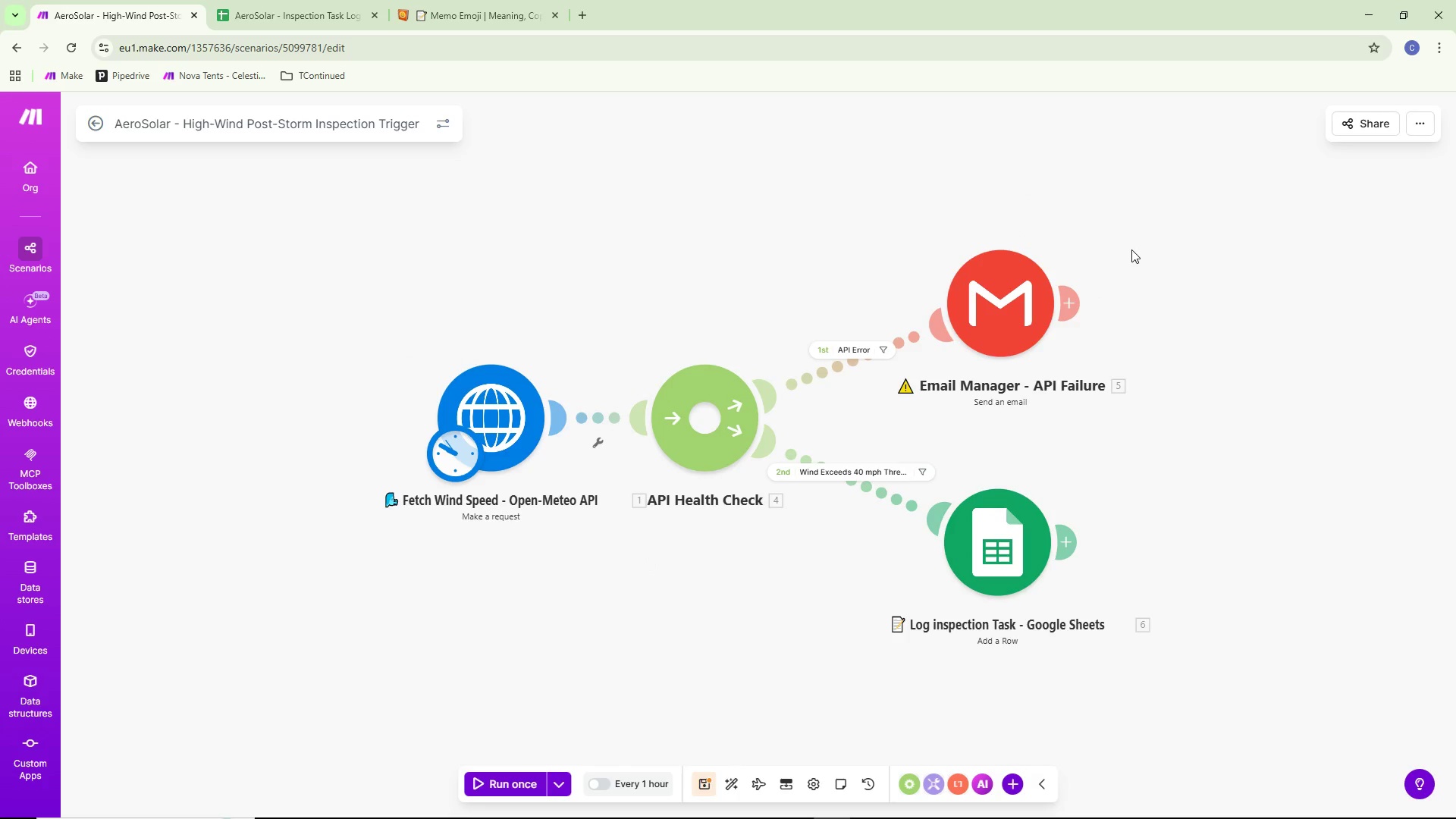 
left_click_drag(start_coordinate=[1003, 309], to_coordinate=[1024, 308])
 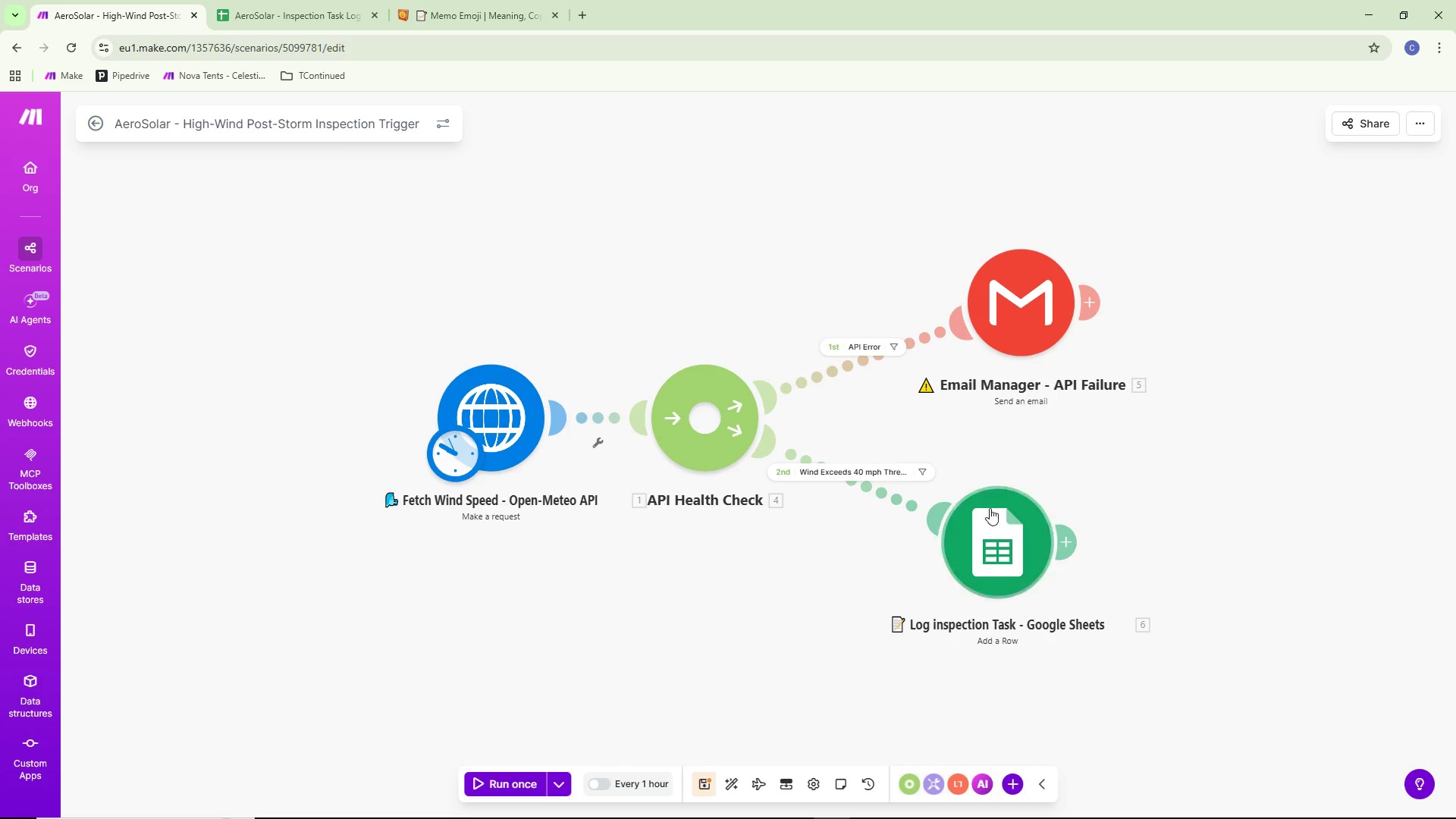 
left_click_drag(start_coordinate=[990, 509], to_coordinate=[1046, 512])
 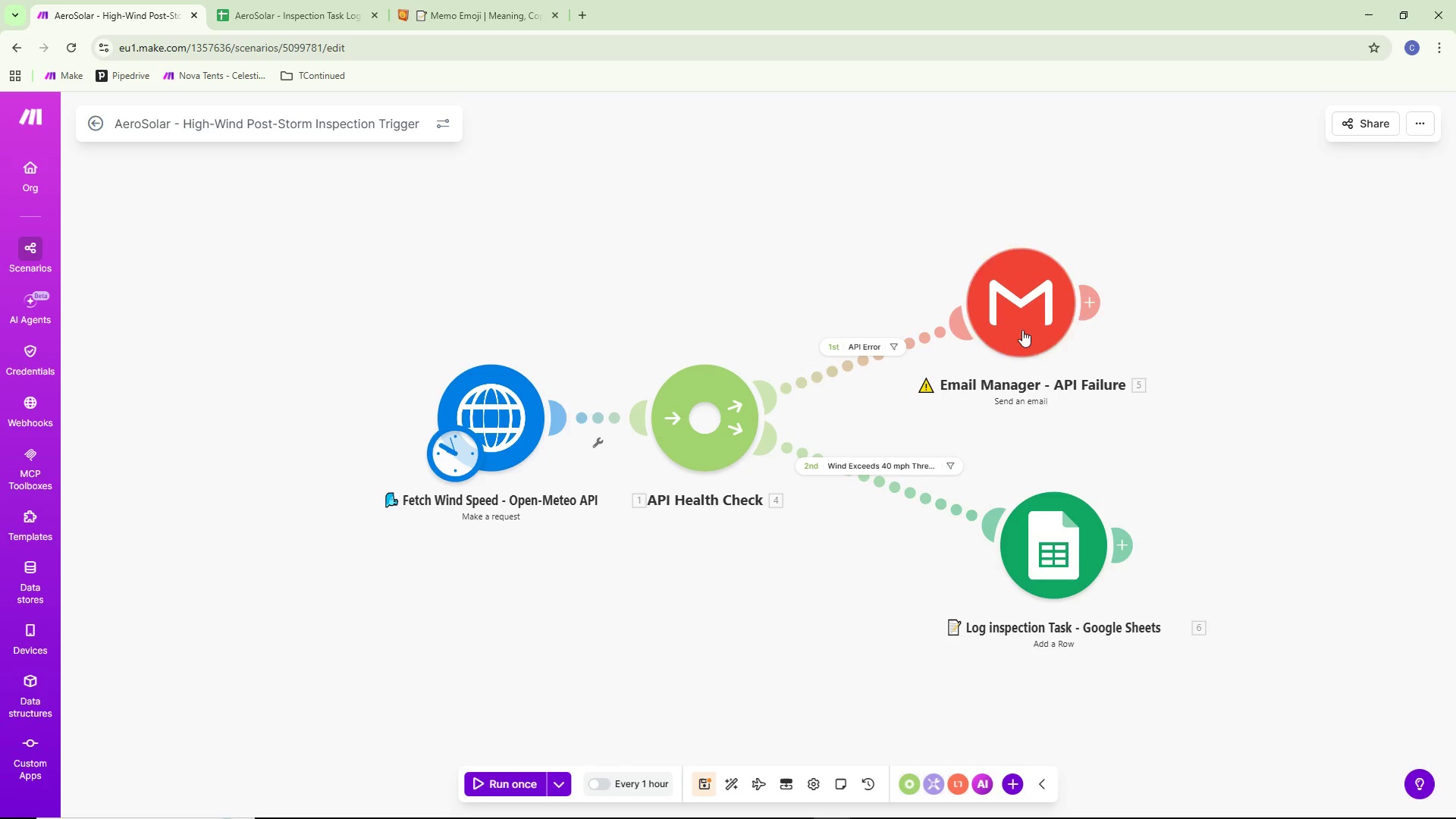 
left_click_drag(start_coordinate=[1012, 306], to_coordinate=[1035, 309])
 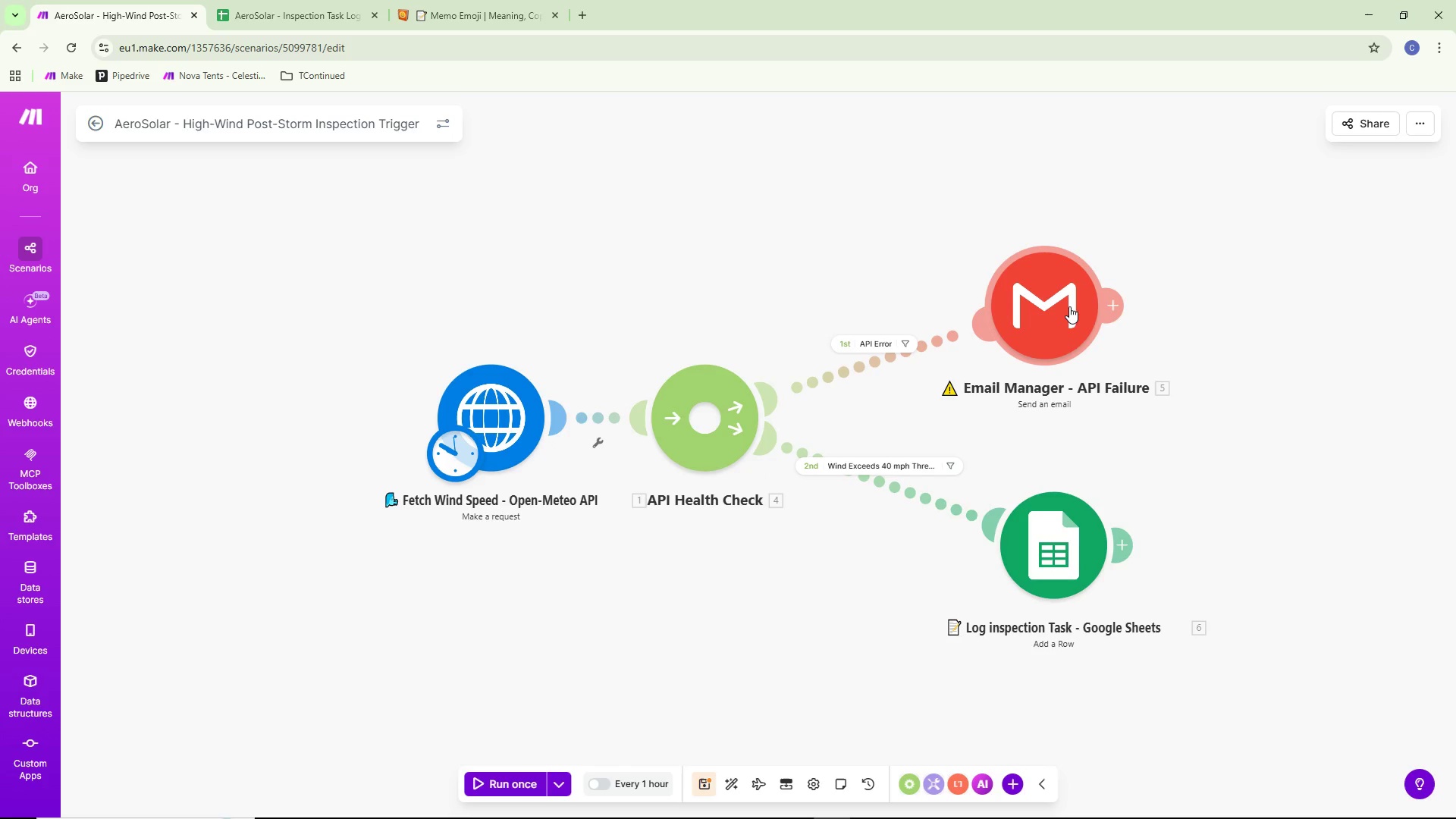 
left_click_drag(start_coordinate=[1067, 313], to_coordinate=[1073, 315])
 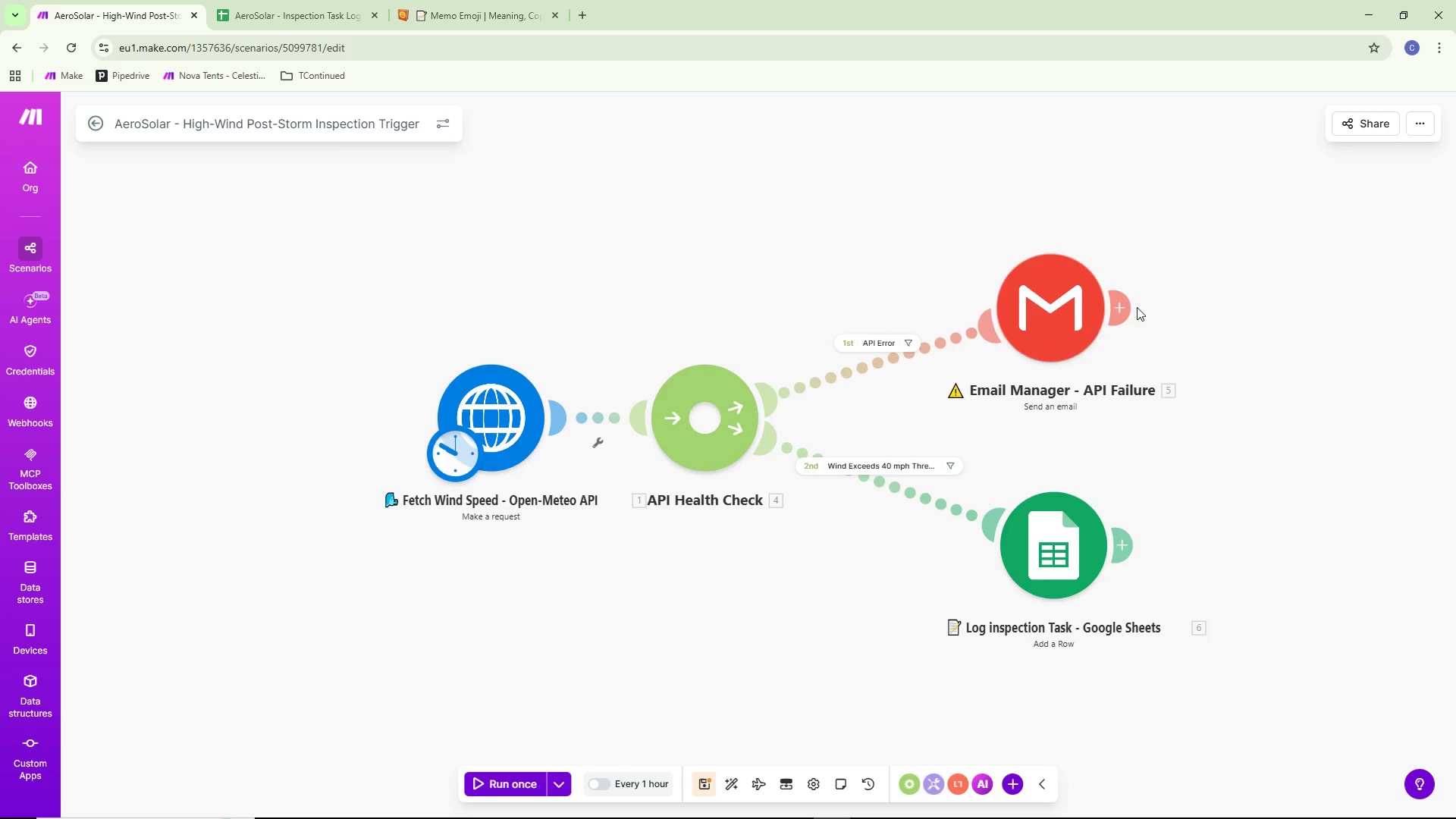 
scroll: coordinate [1137, 307], scroll_direction: down, amount: 1.0
 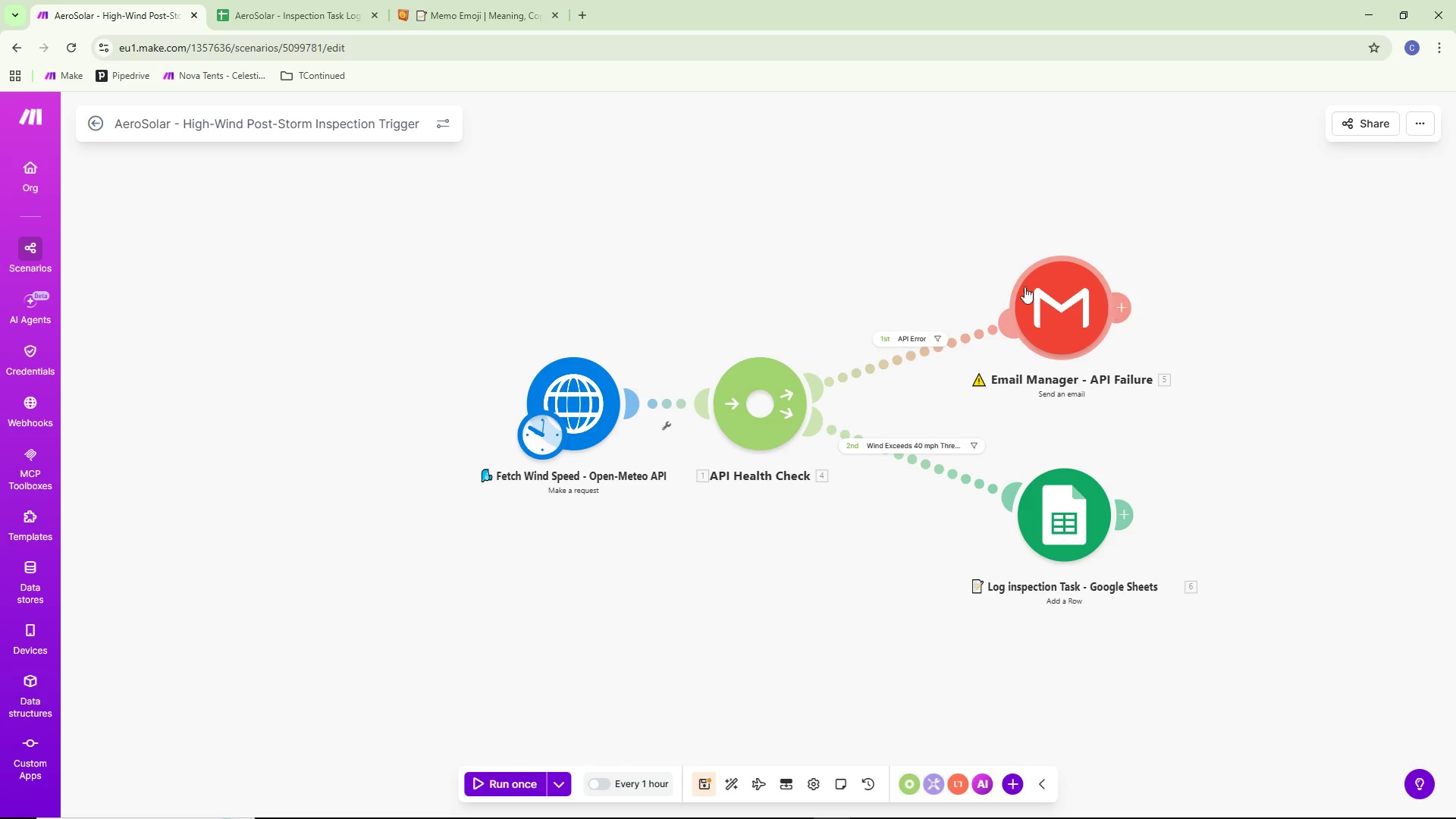 
left_click_drag(start_coordinate=[813, 227], to_coordinate=[789, 292])
 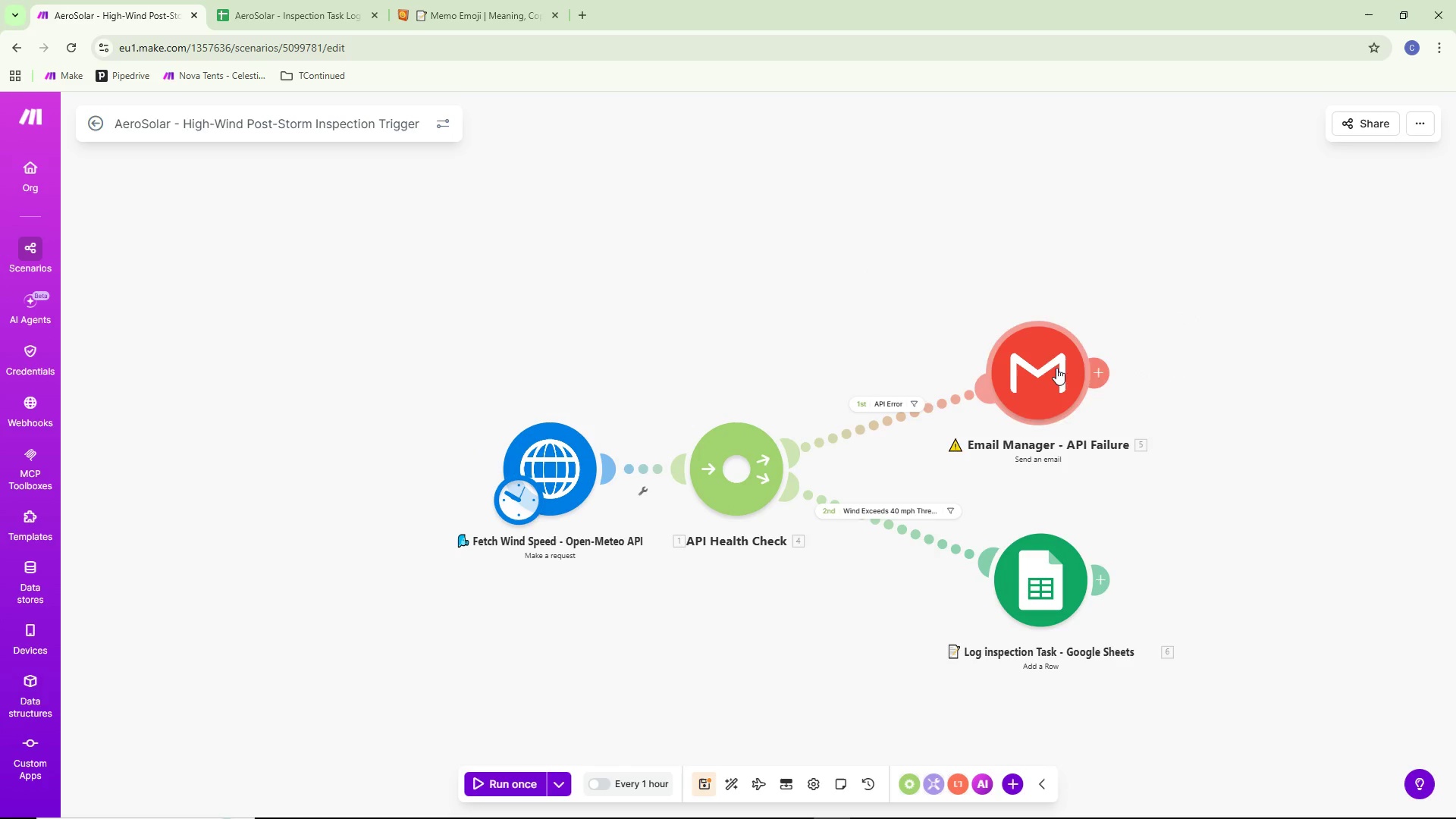 
left_click_drag(start_coordinate=[1032, 364], to_coordinate=[988, 331])
 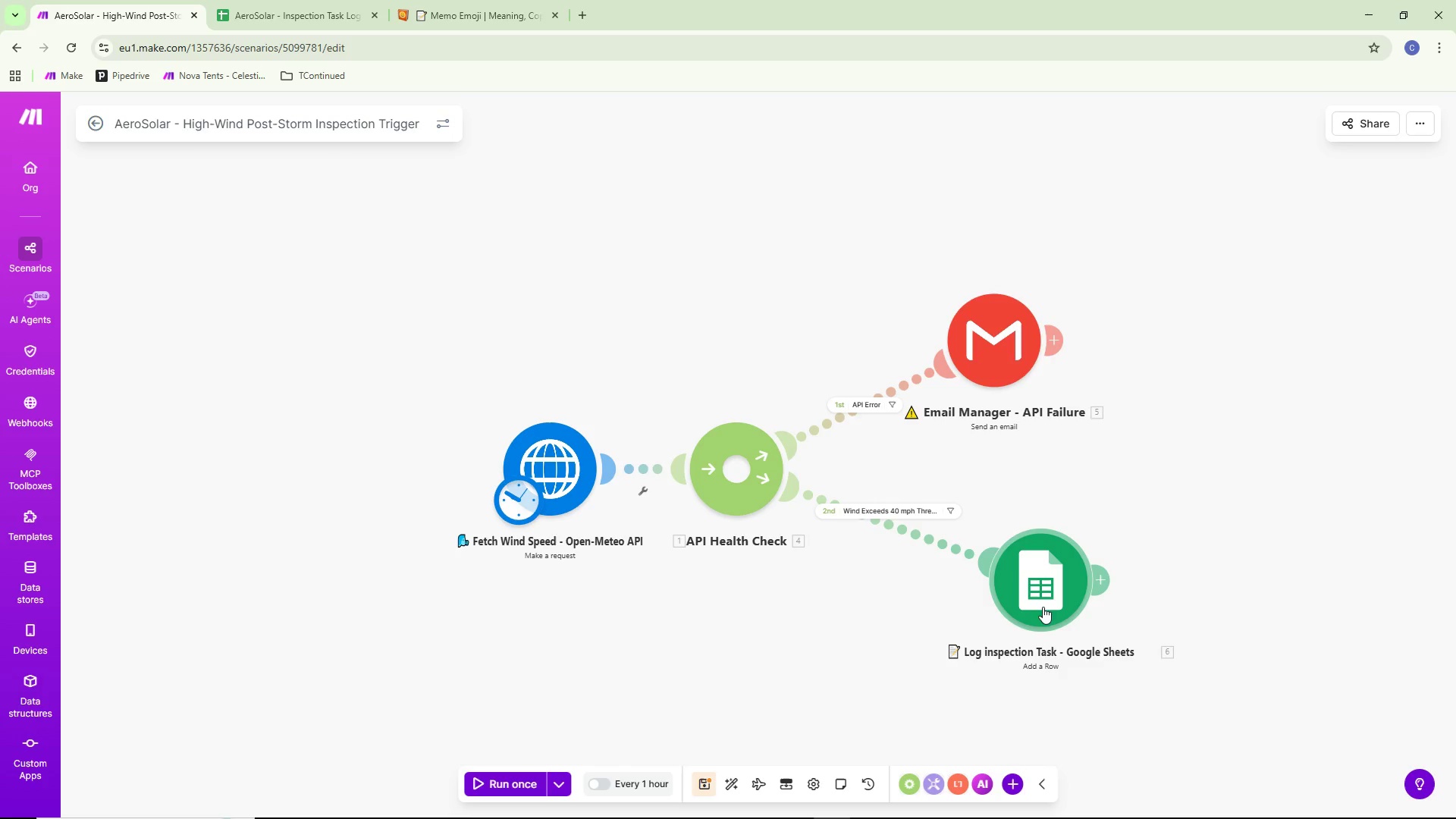 
left_click_drag(start_coordinate=[1043, 599], to_coordinate=[1000, 598])
 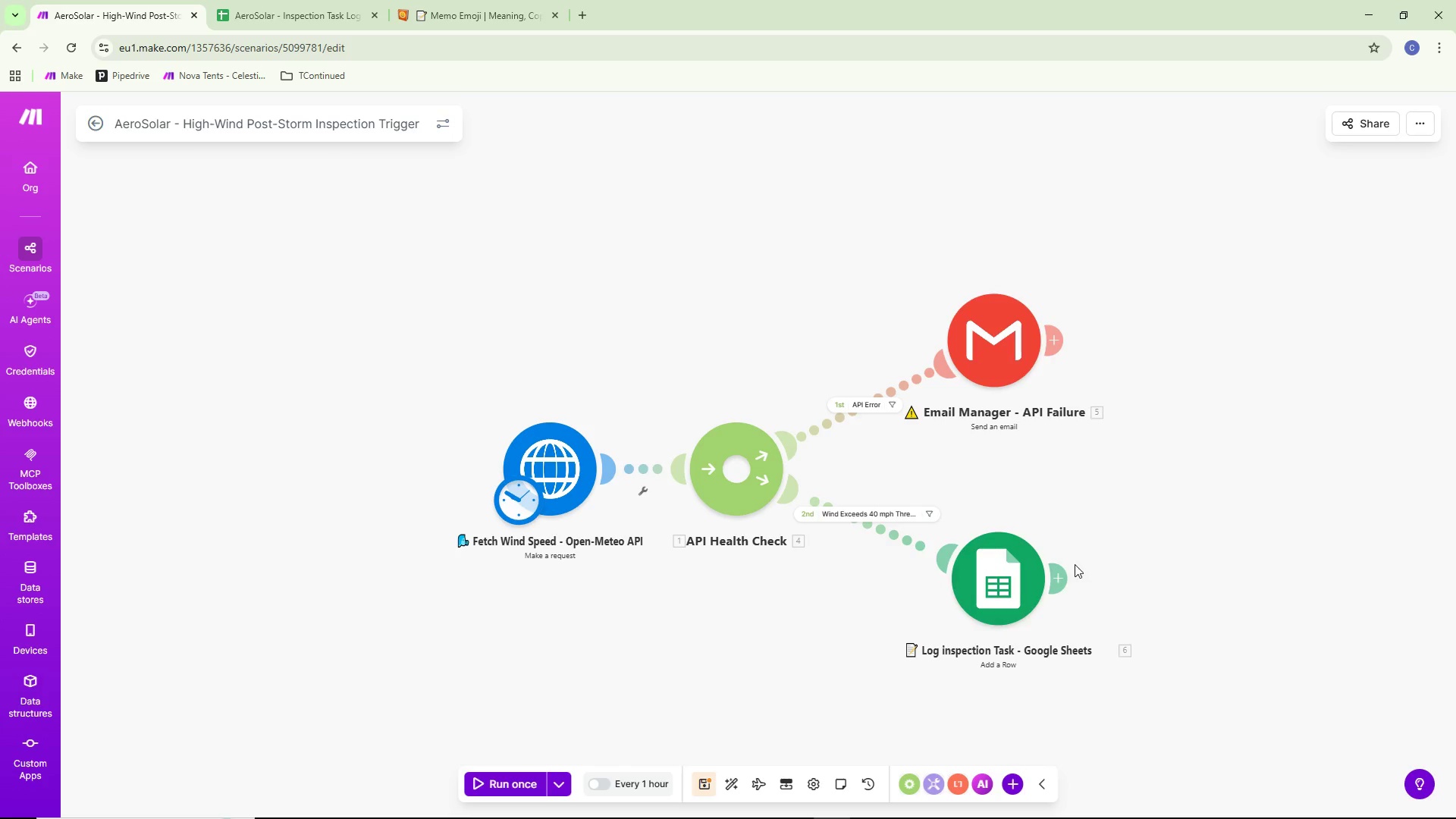 
left_click_drag(start_coordinate=[1025, 611], to_coordinate=[1029, 629])
 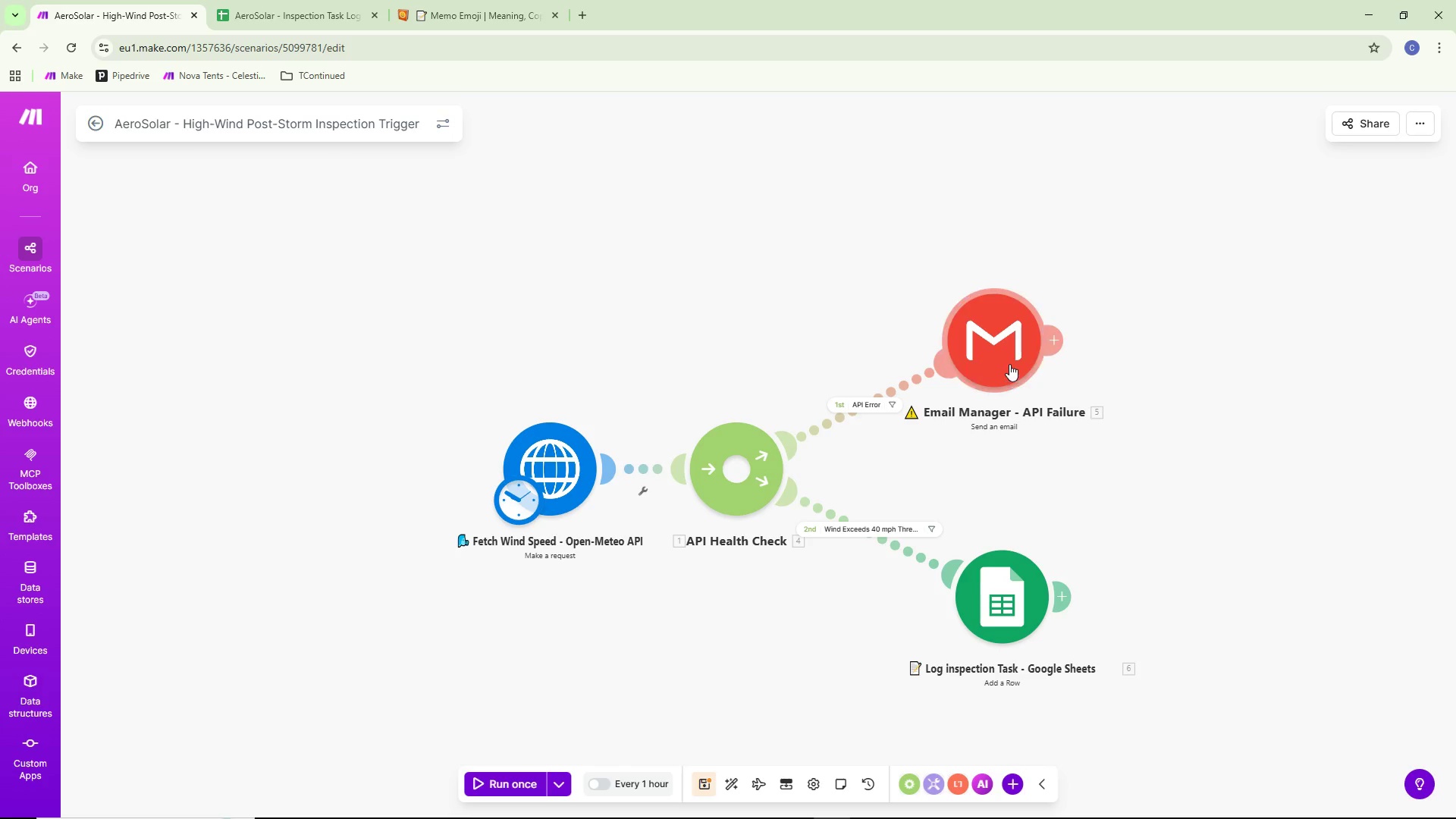 
left_click_drag(start_coordinate=[996, 336], to_coordinate=[996, 353])
 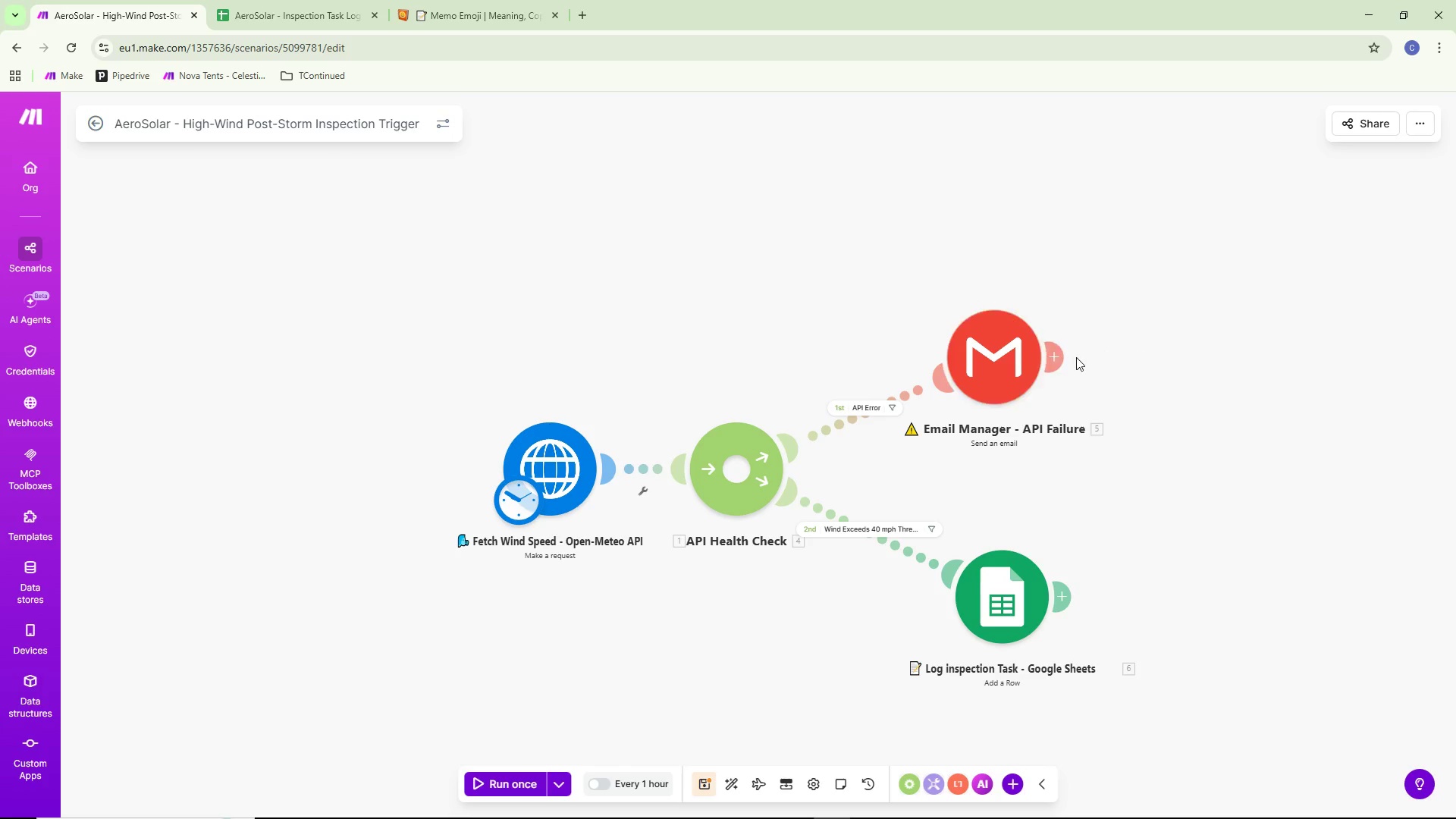 
scroll: coordinate [1076, 357], scroll_direction: down, amount: 2.0
 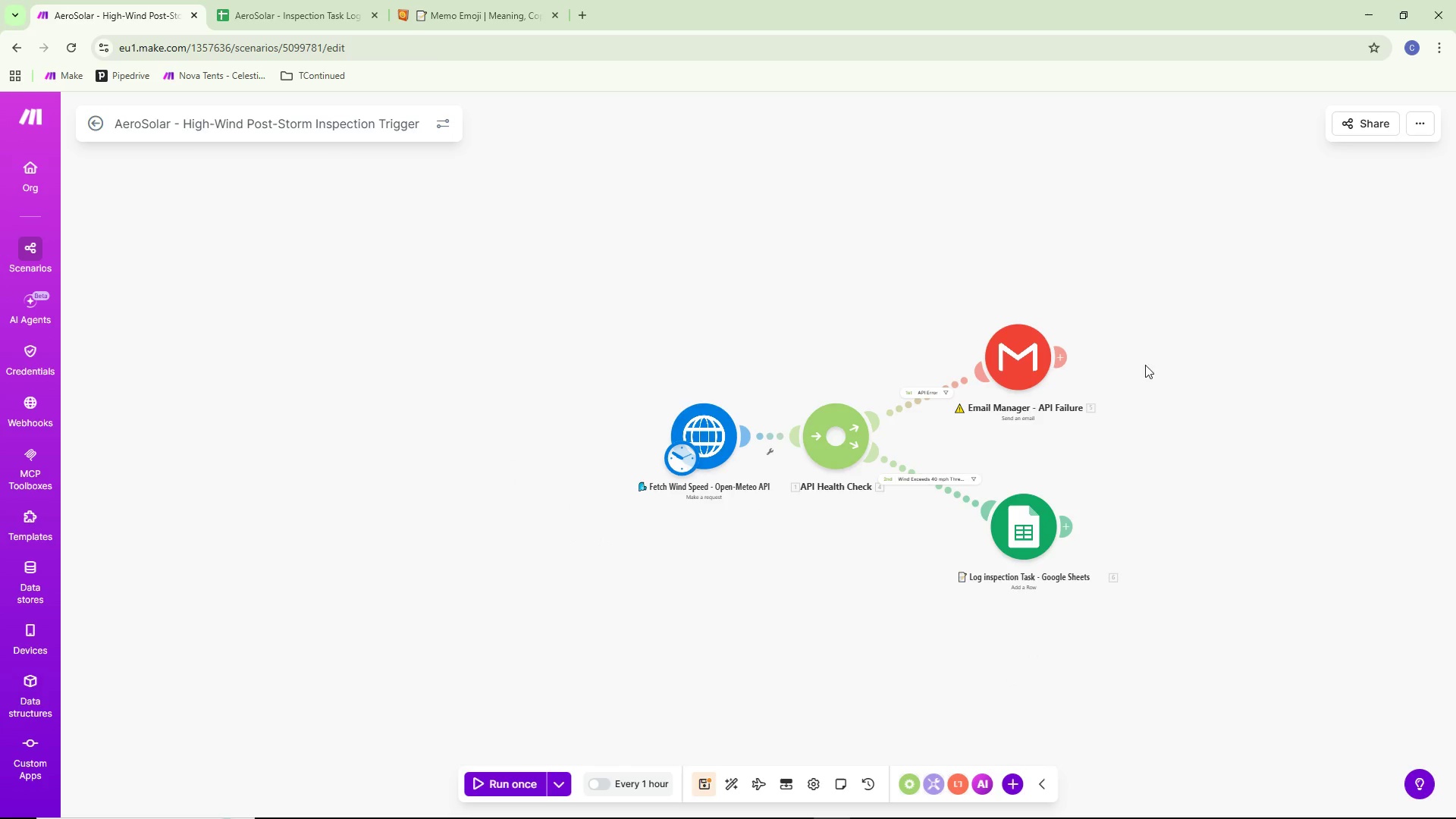 
left_click_drag(start_coordinate=[1142, 381], to_coordinate=[1037, 337])
 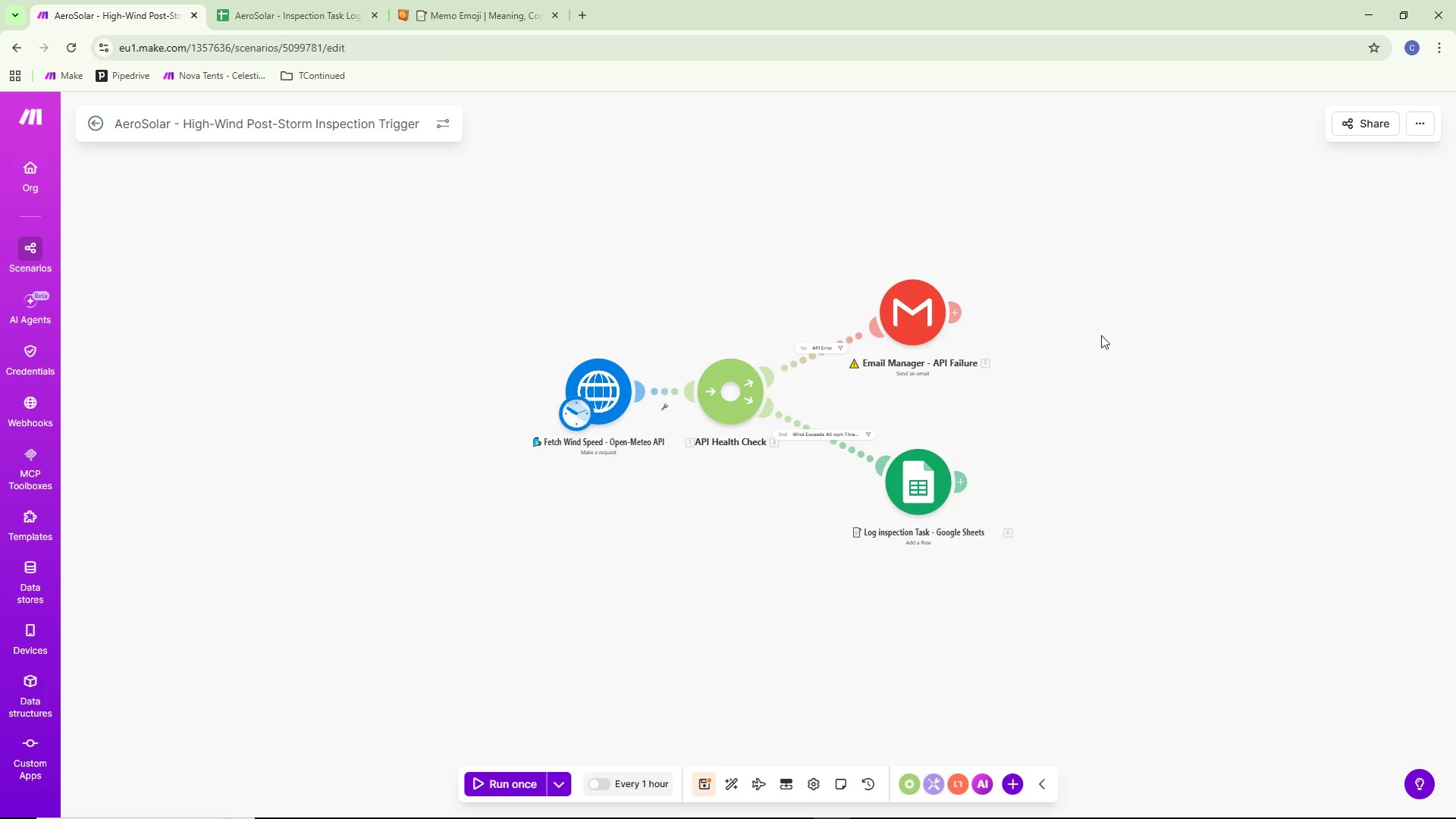 
left_click_drag(start_coordinate=[1101, 335], to_coordinate=[1097, 333])
 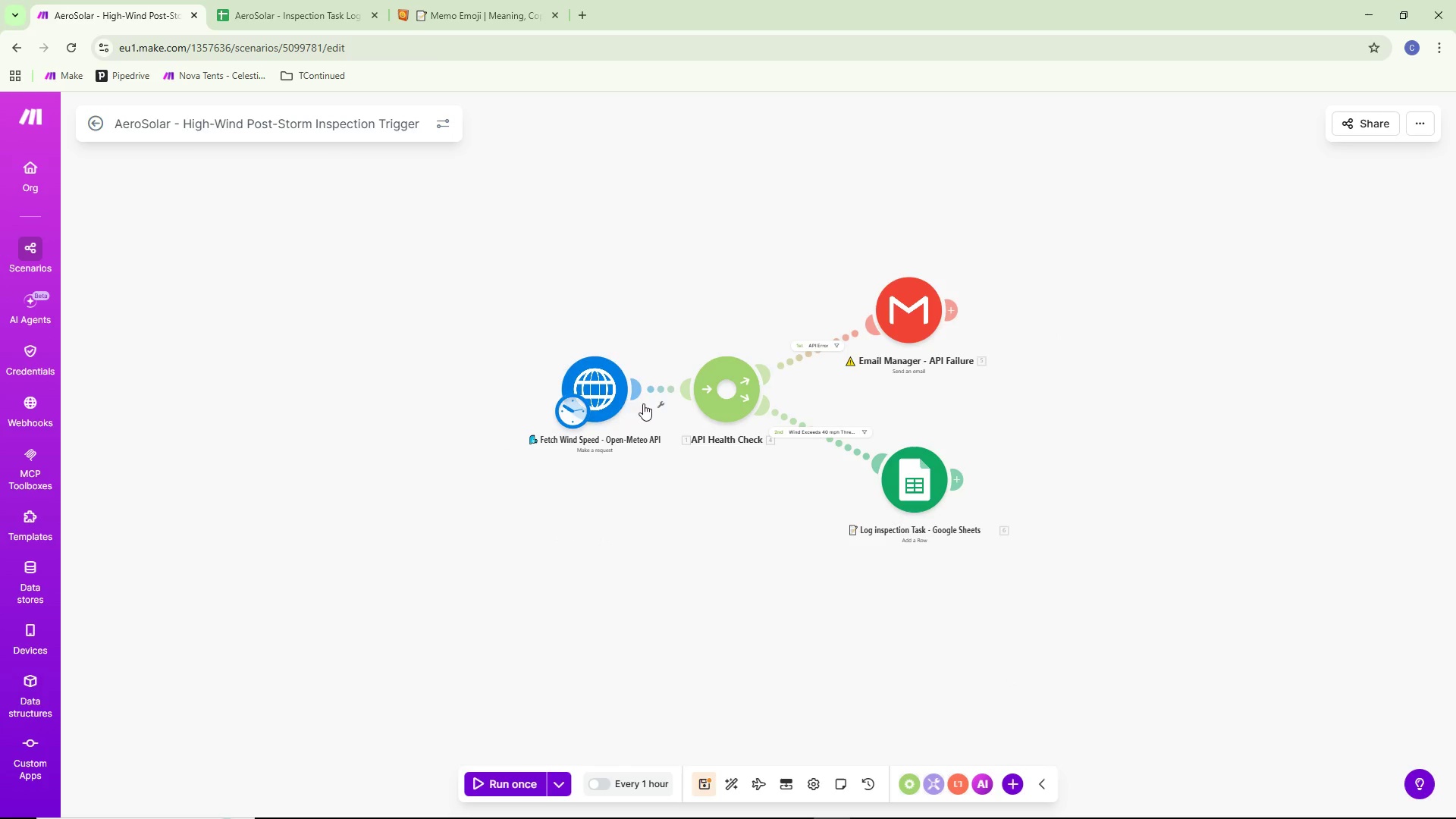 
left_click_drag(start_coordinate=[610, 392], to_coordinate=[581, 395])
 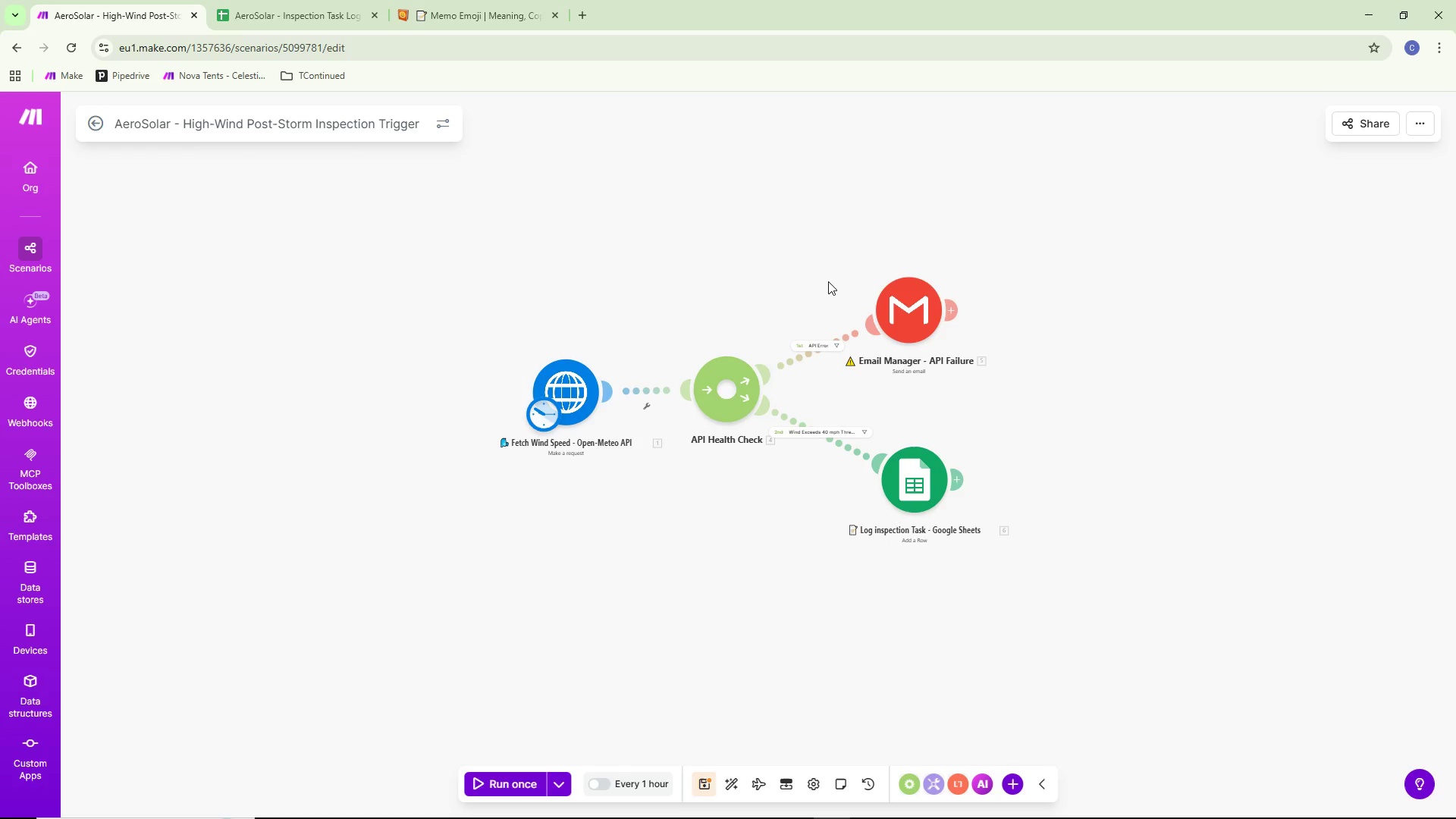 
key(Meta+Shift+S)
 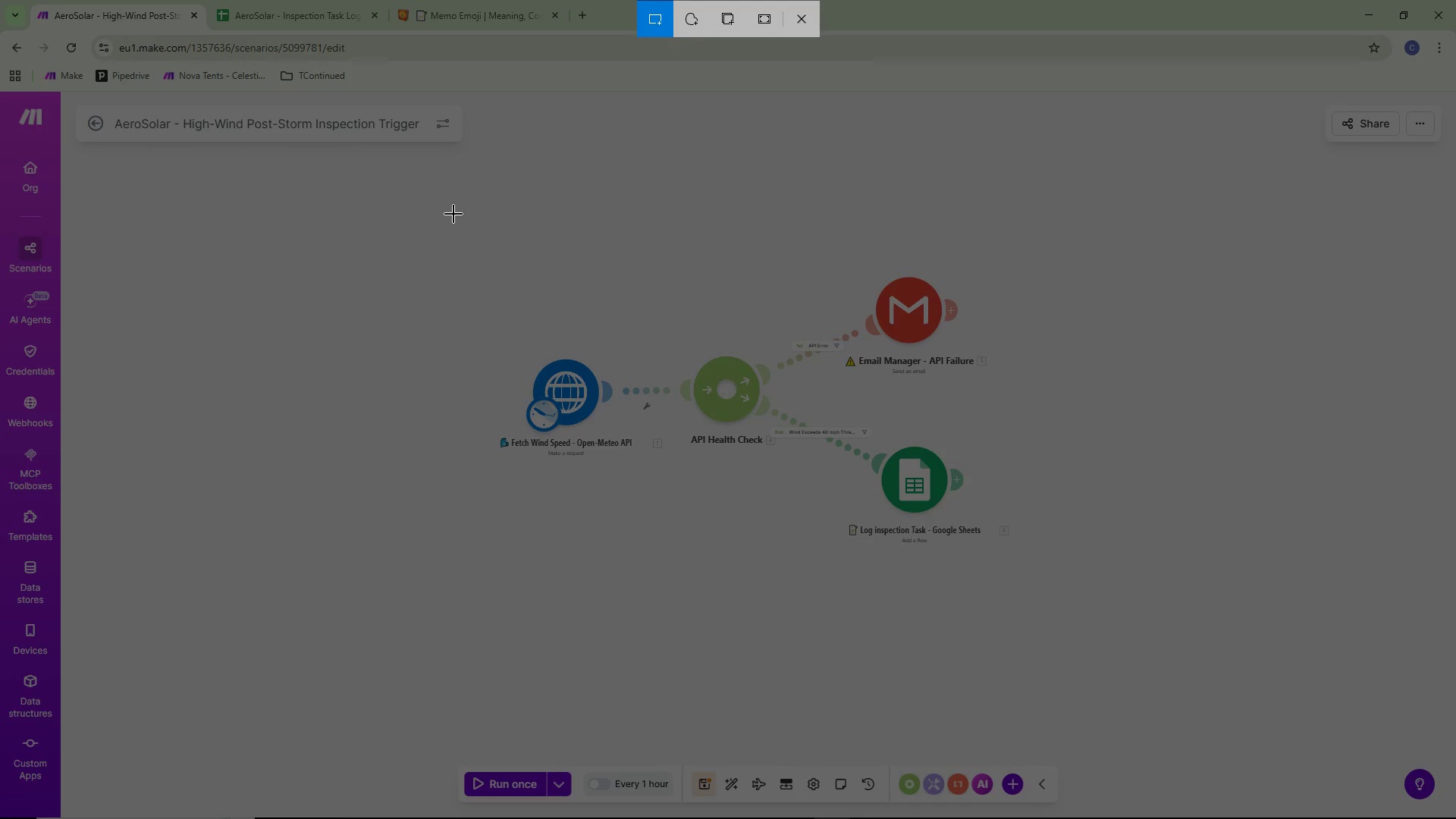 
left_click_drag(start_coordinate=[457, 225], to_coordinate=[1116, 588])
 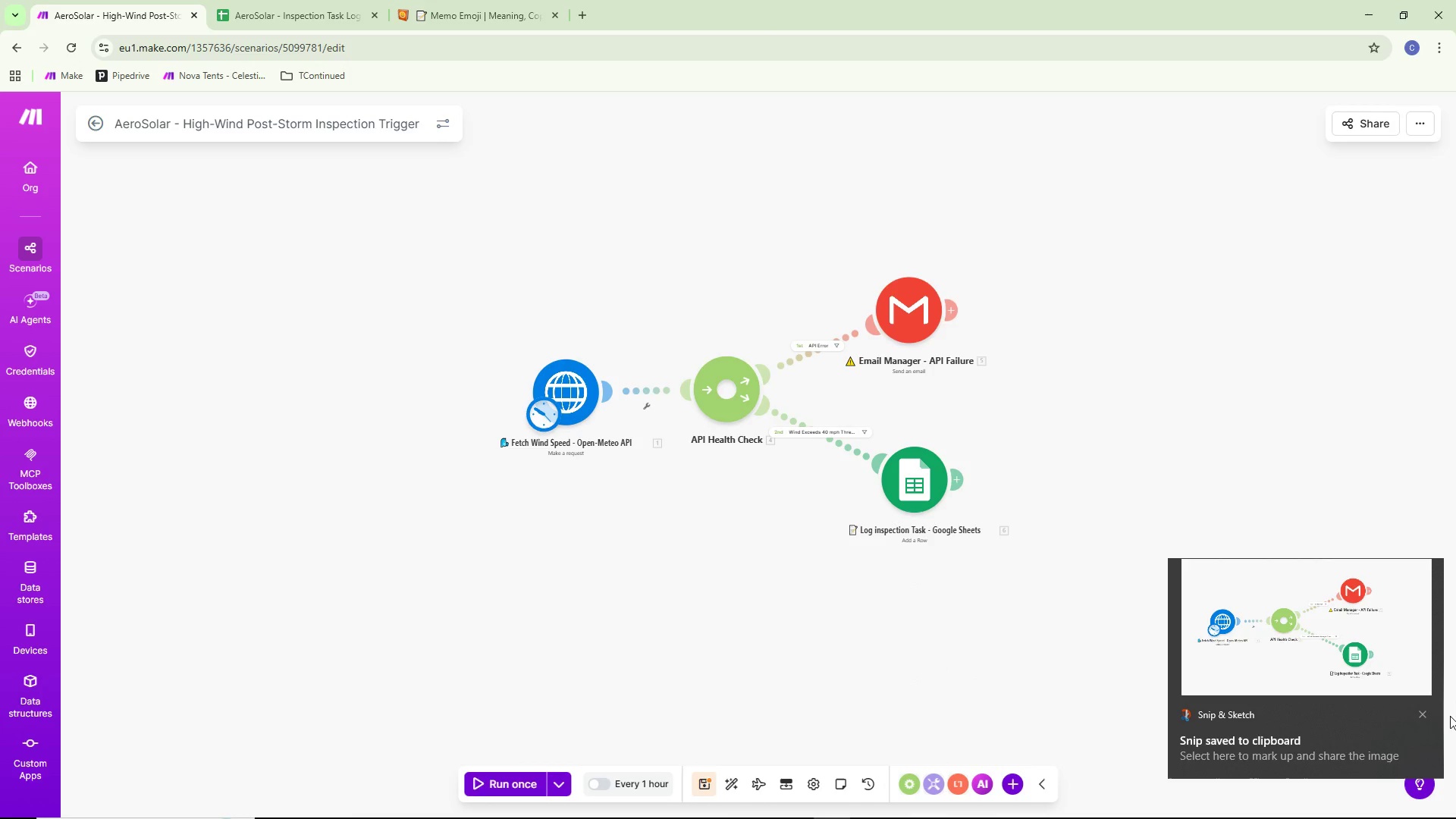 
left_click([1419, 714])
 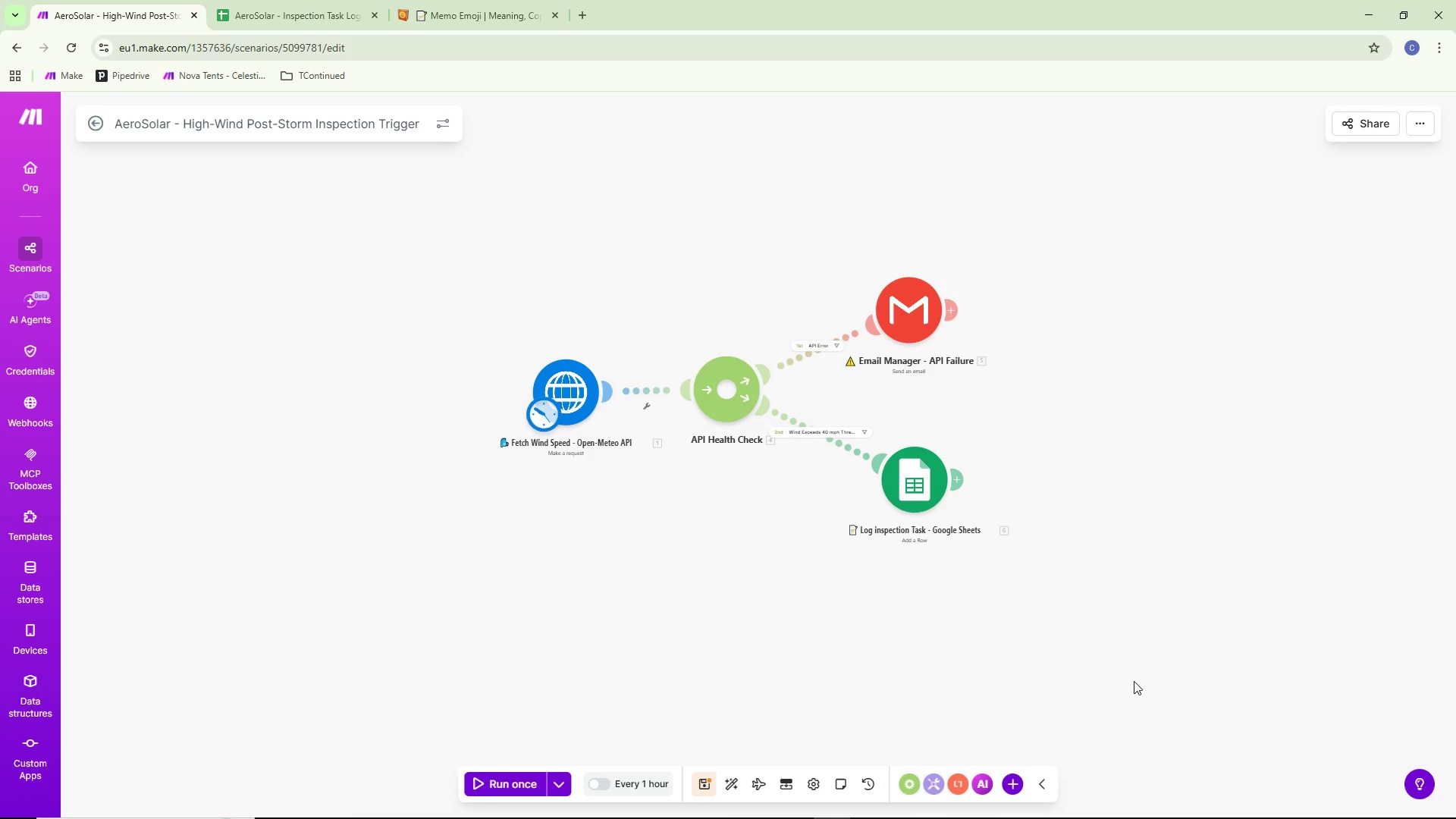 
left_click_drag(start_coordinate=[934, 633], to_coordinate=[1139, 712])
 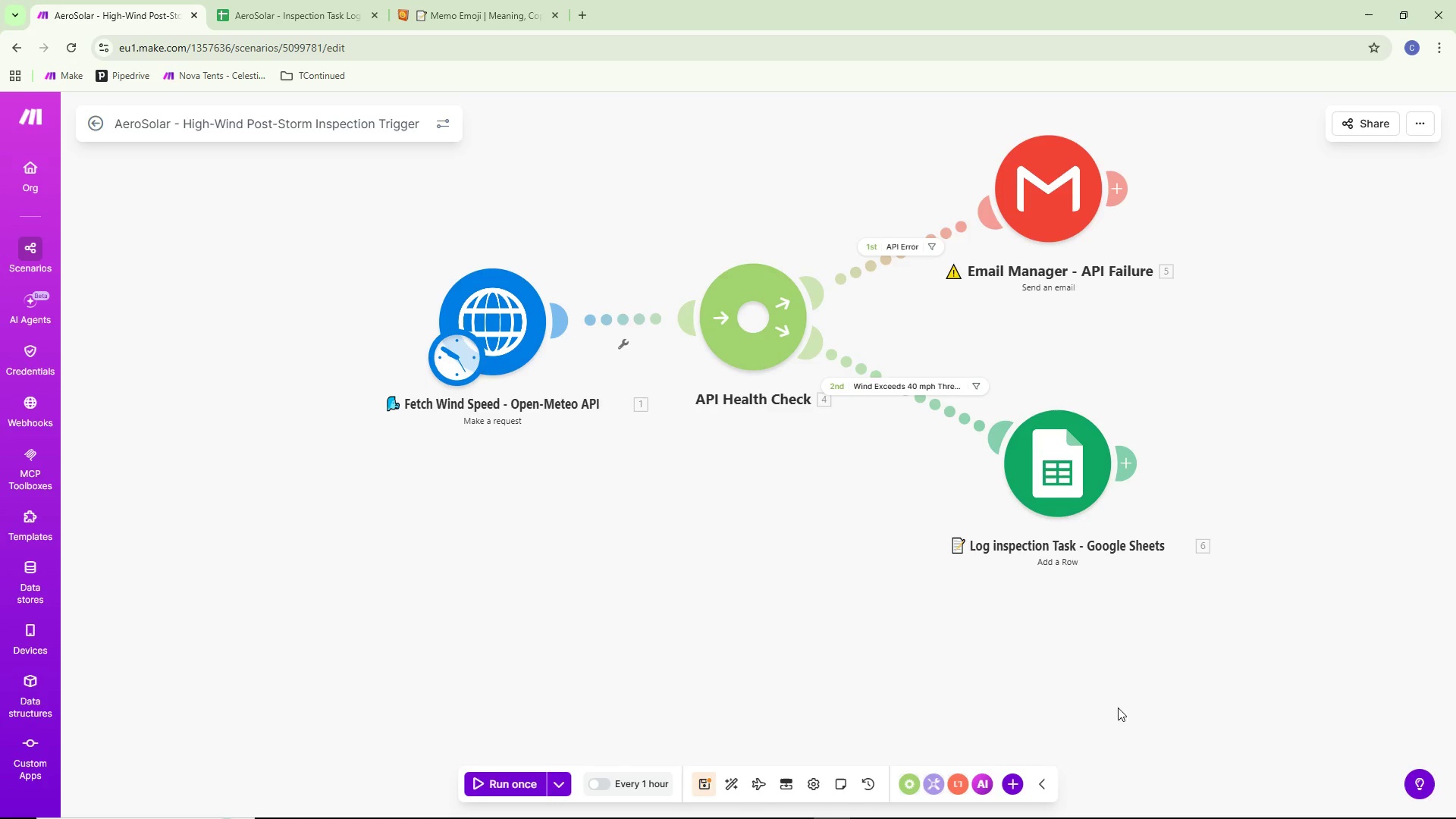 
scroll: coordinate [1016, 632], scroll_direction: up, amount: 3.0
 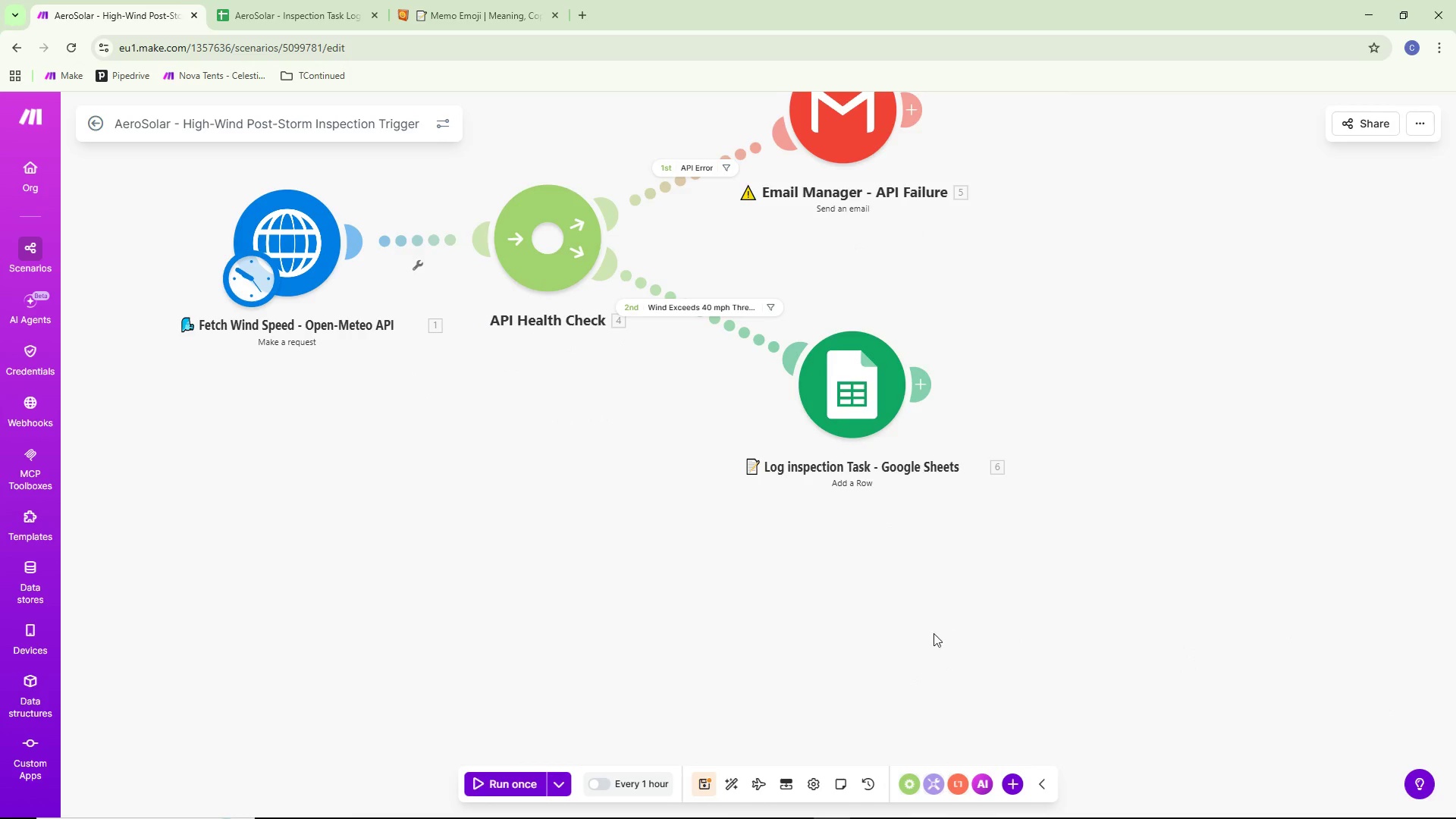 
left_click_drag(start_coordinate=[1102, 710], to_coordinate=[1099, 748])
 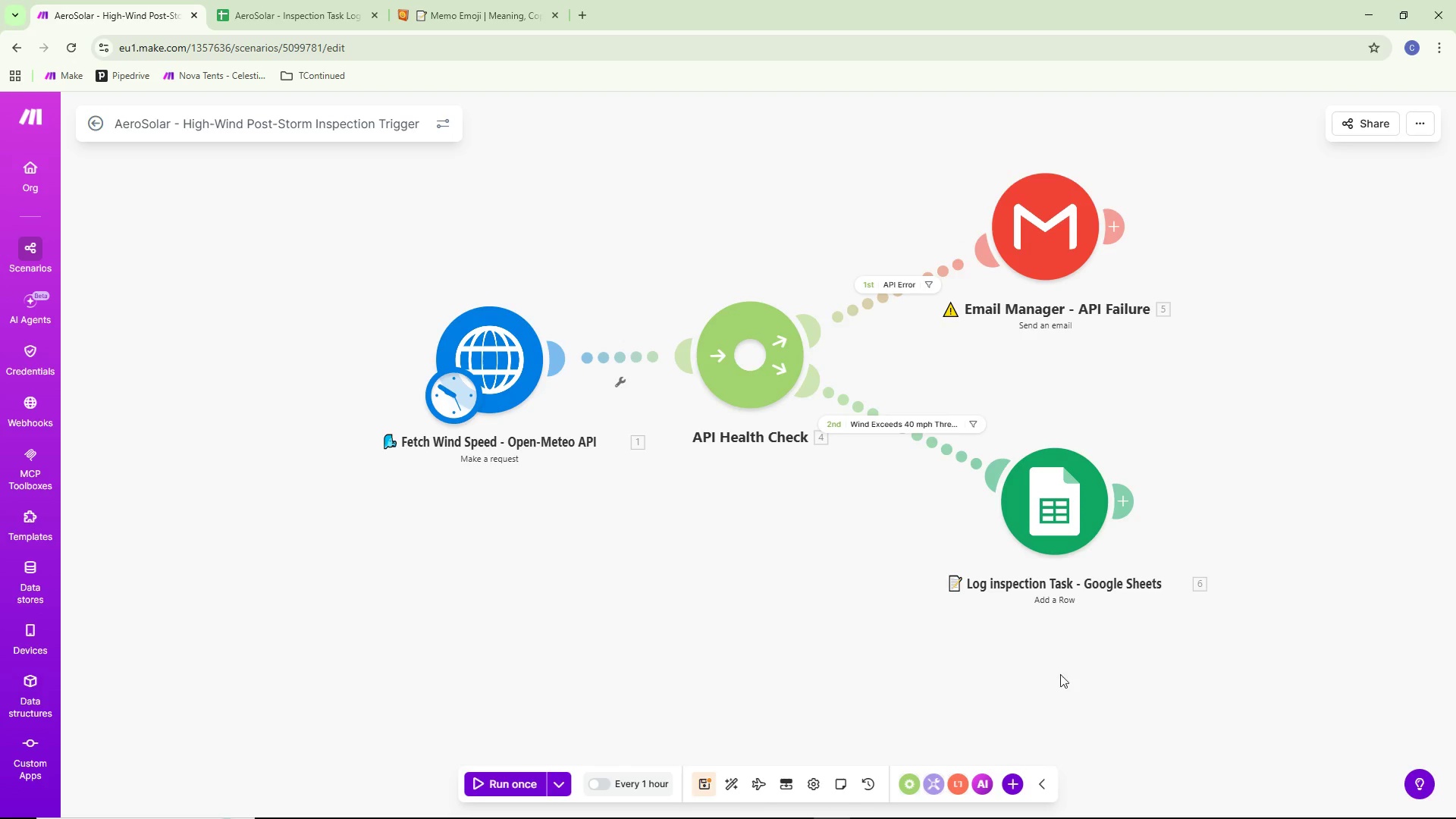 
left_click_drag(start_coordinate=[999, 683], to_coordinate=[1009, 702])
 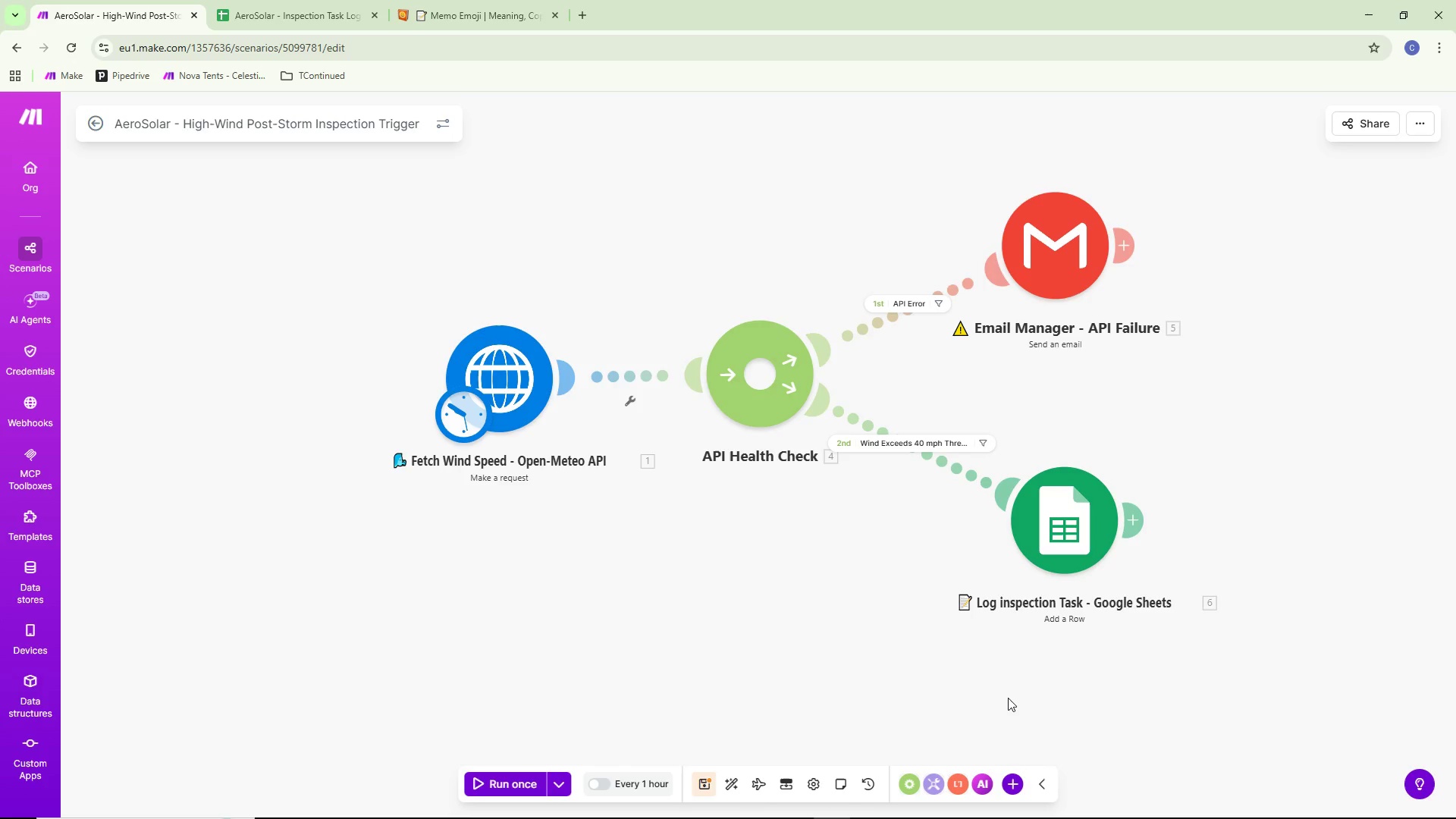 
key(Meta+Shift+S)
 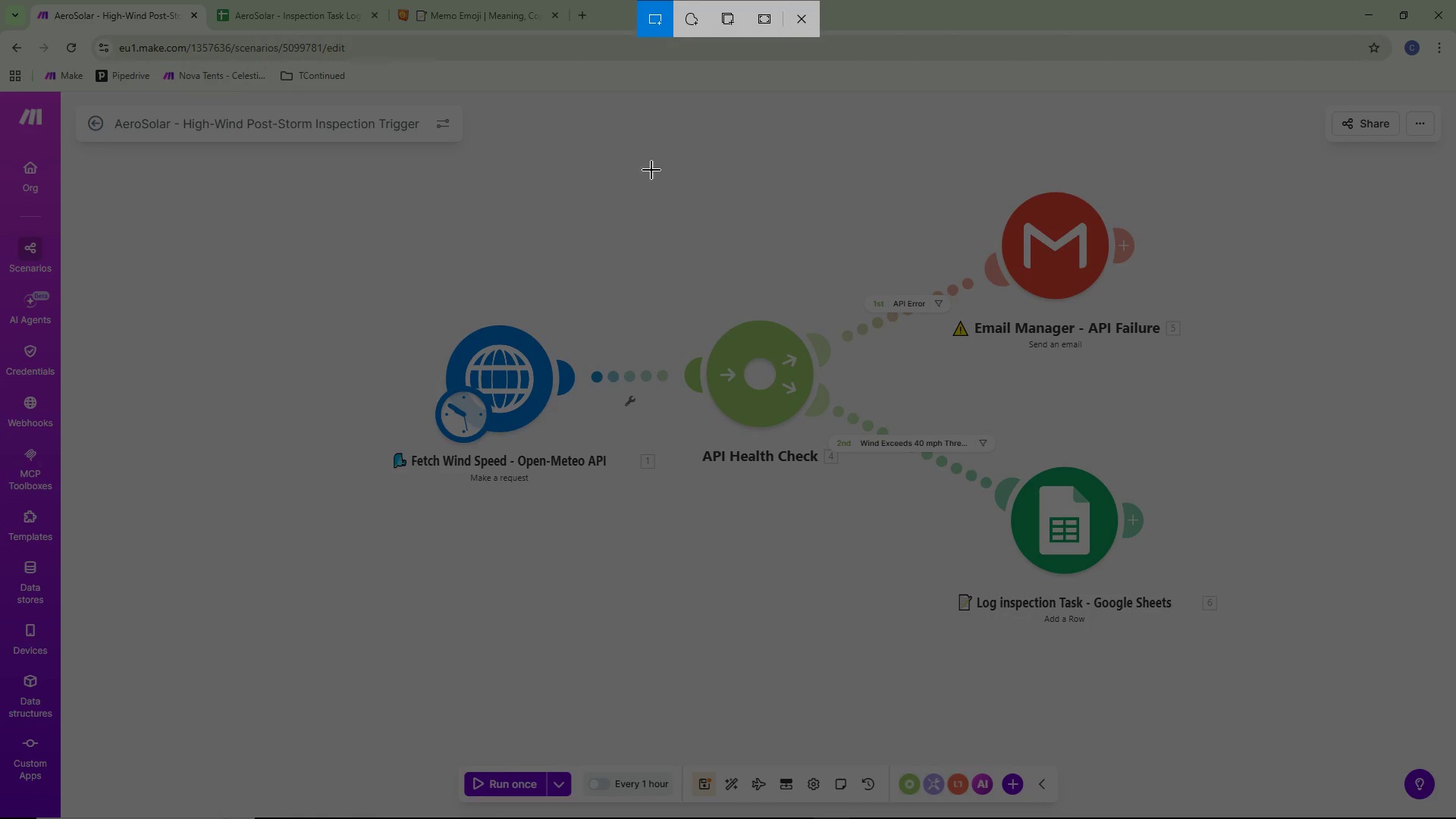 
left_click([817, 26])
 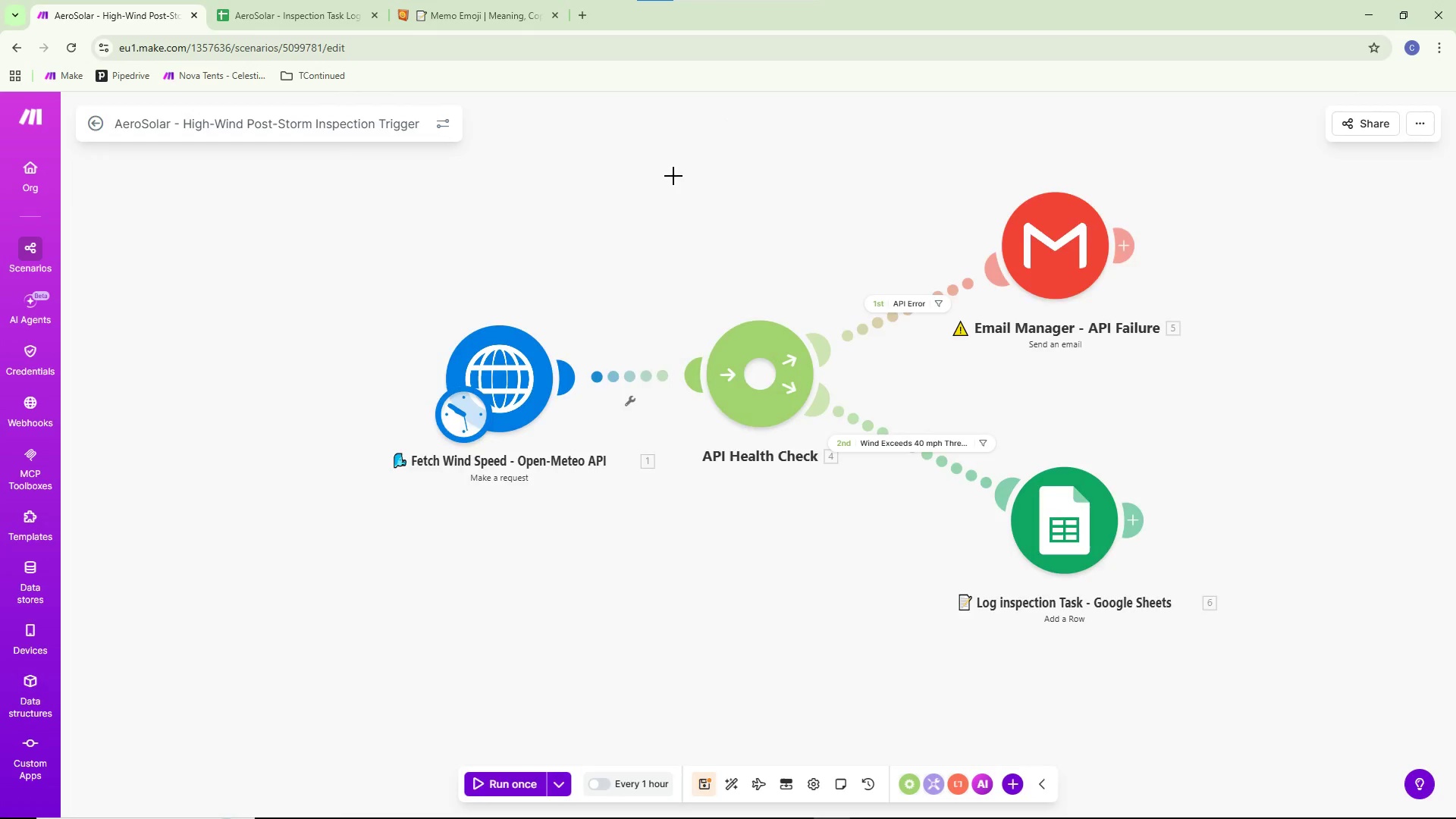 
scroll: coordinate [673, 176], scroll_direction: down, amount: 1.0
 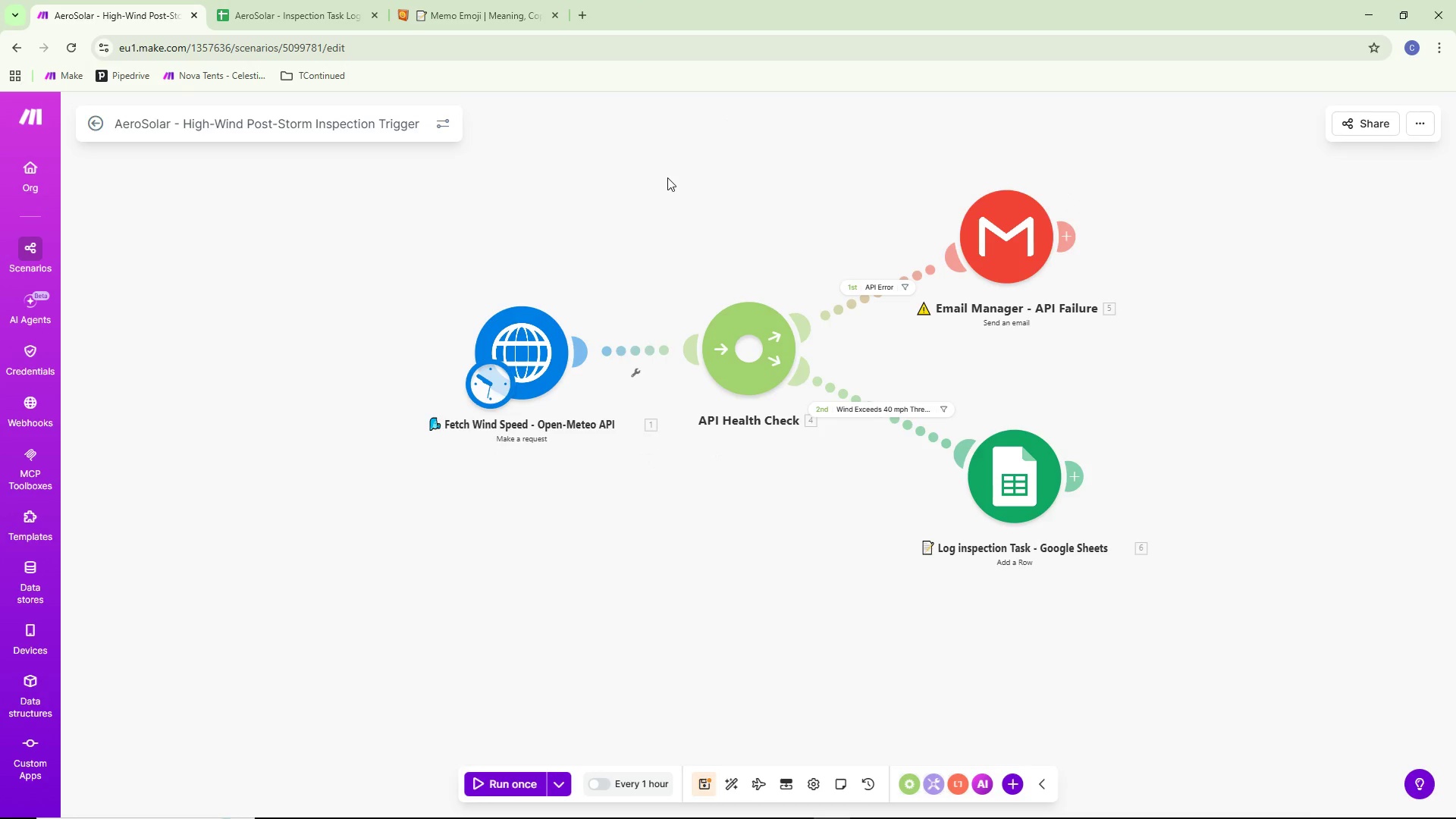 
left_click_drag(start_coordinate=[667, 177], to_coordinate=[664, 252])
 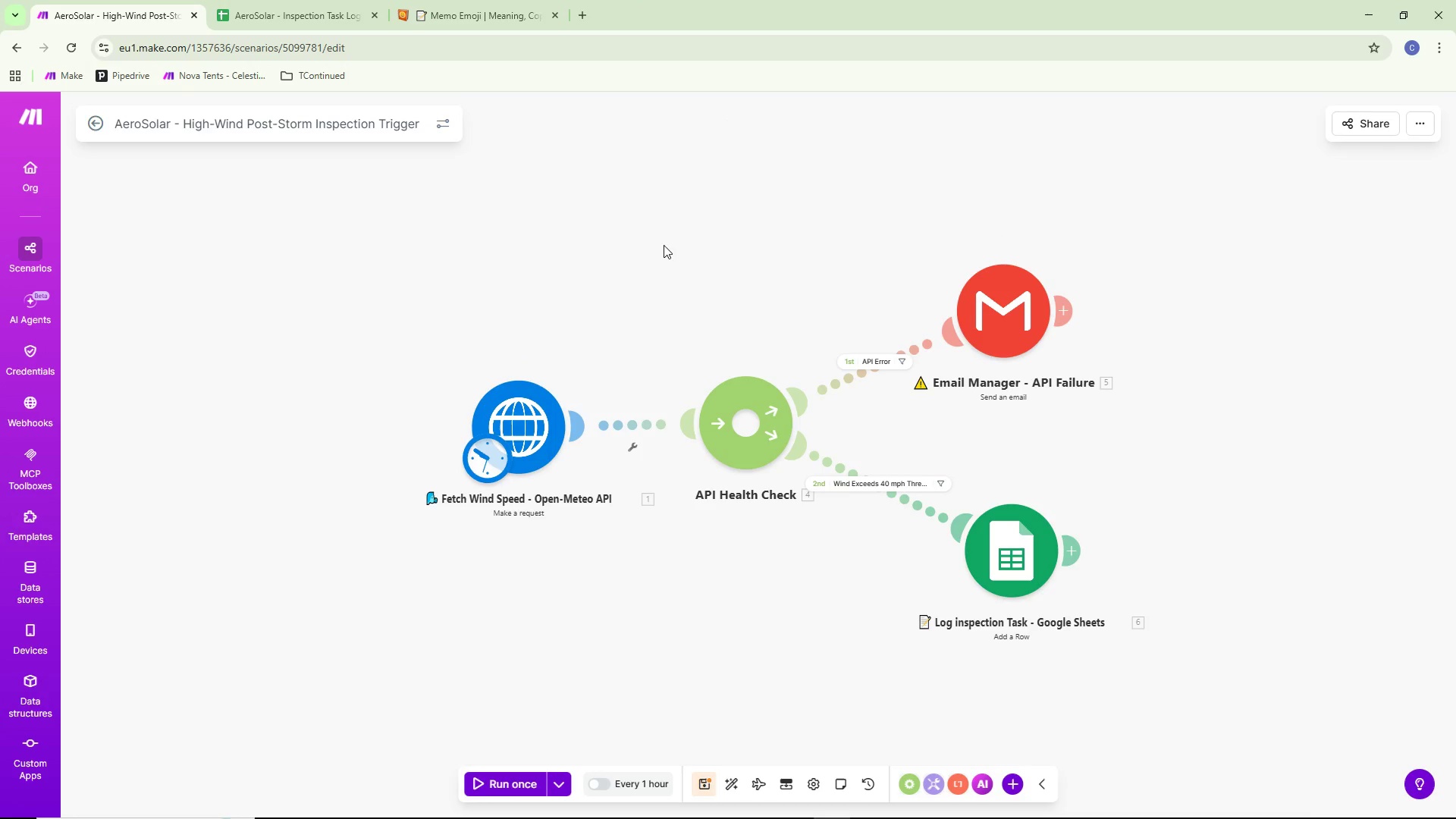 
key(Meta+Shift+MetaLeft)
 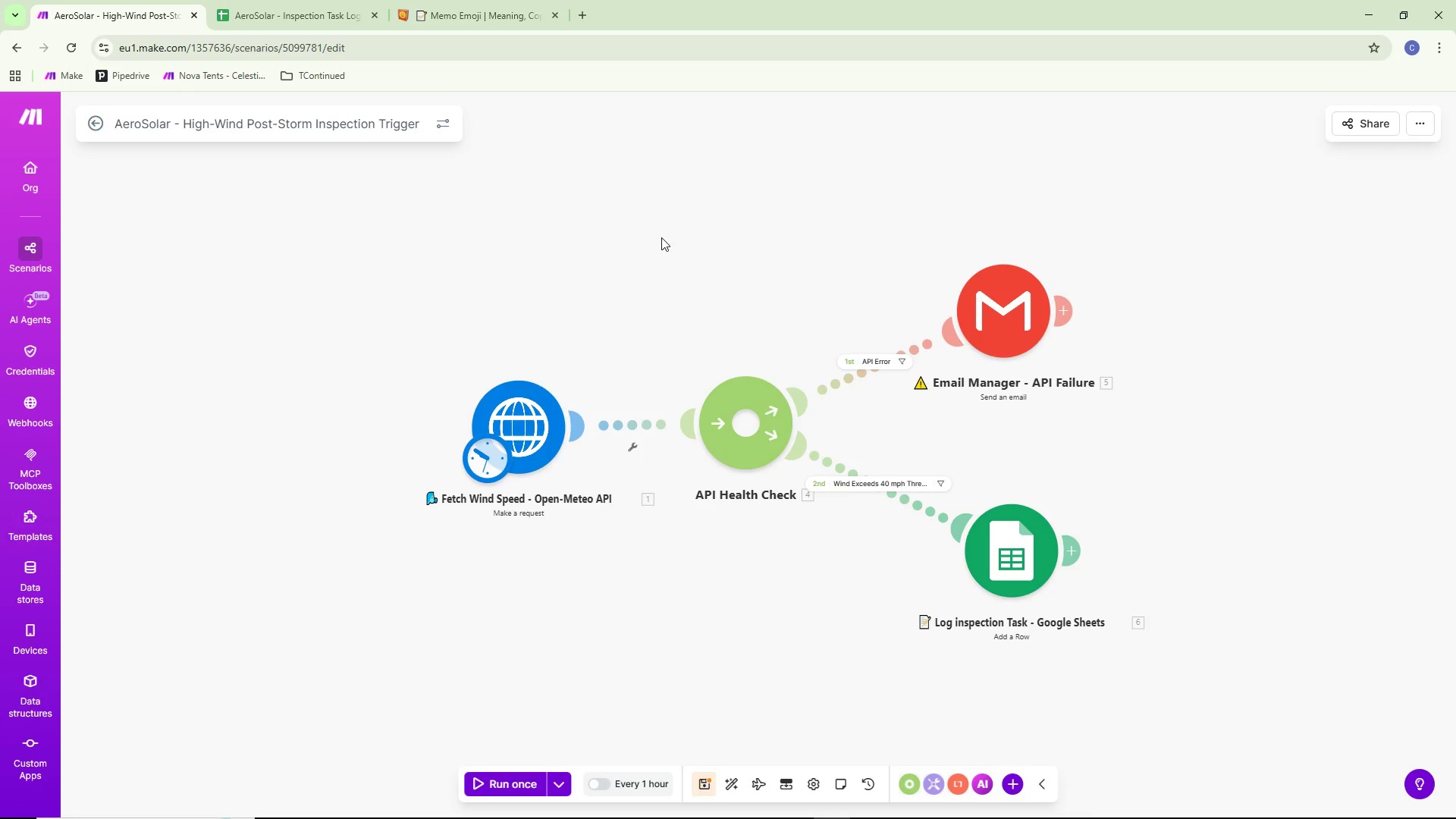 
key(Meta+Shift+S)
 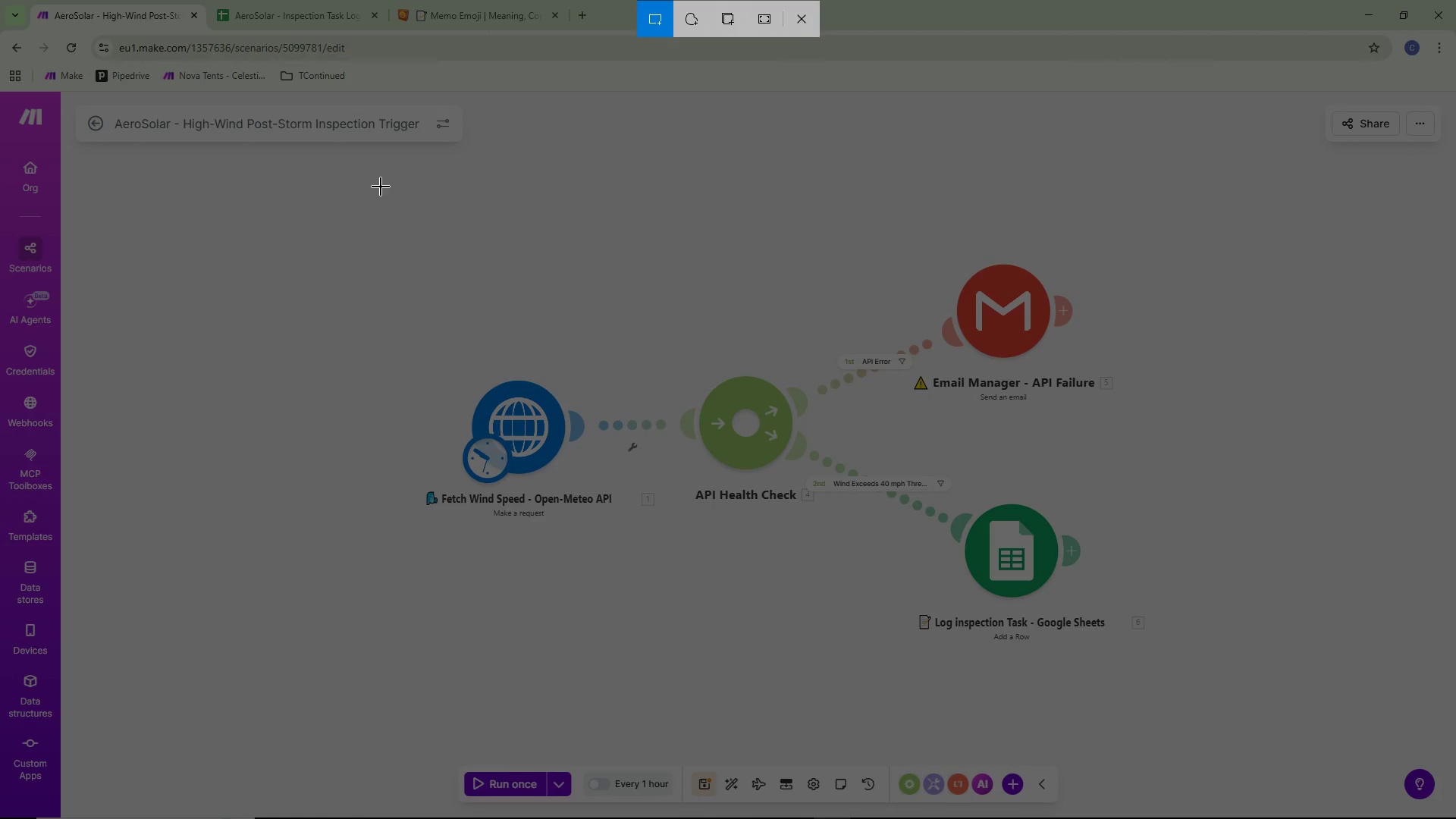 
left_click_drag(start_coordinate=[380, 187], to_coordinate=[1160, 709])
 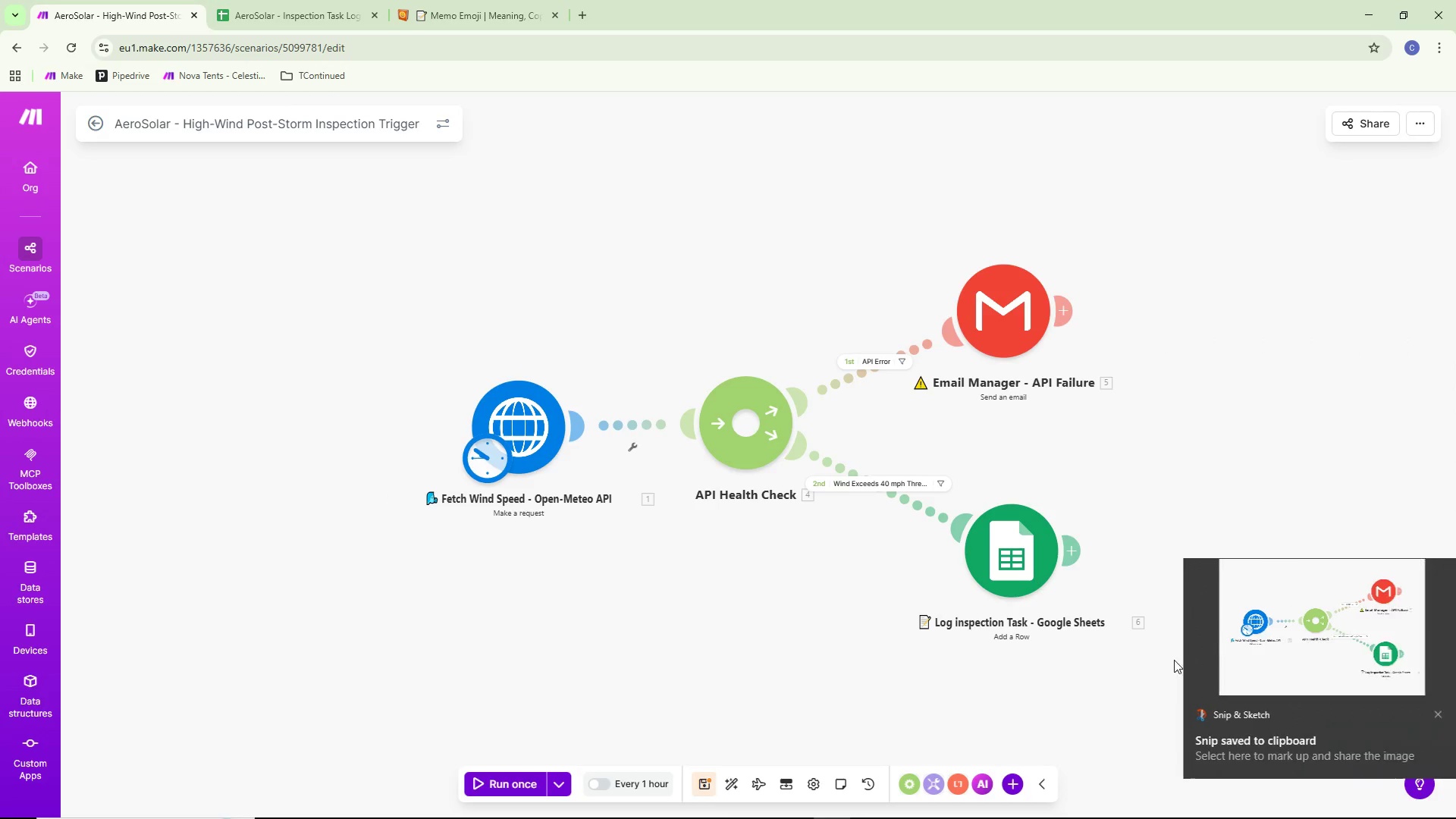 
left_click([1280, 642])
 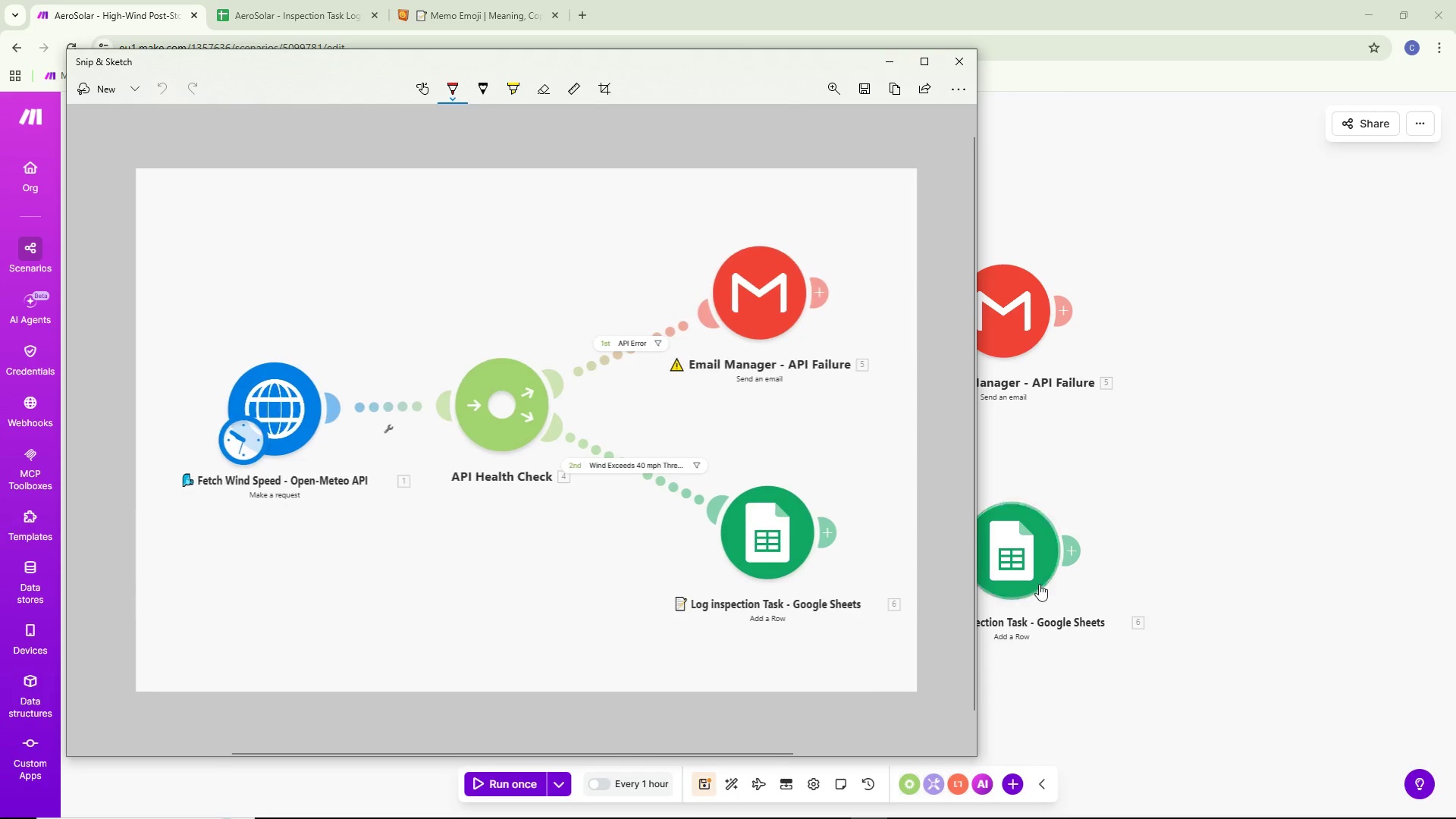 
key(Control+ControlLeft)
 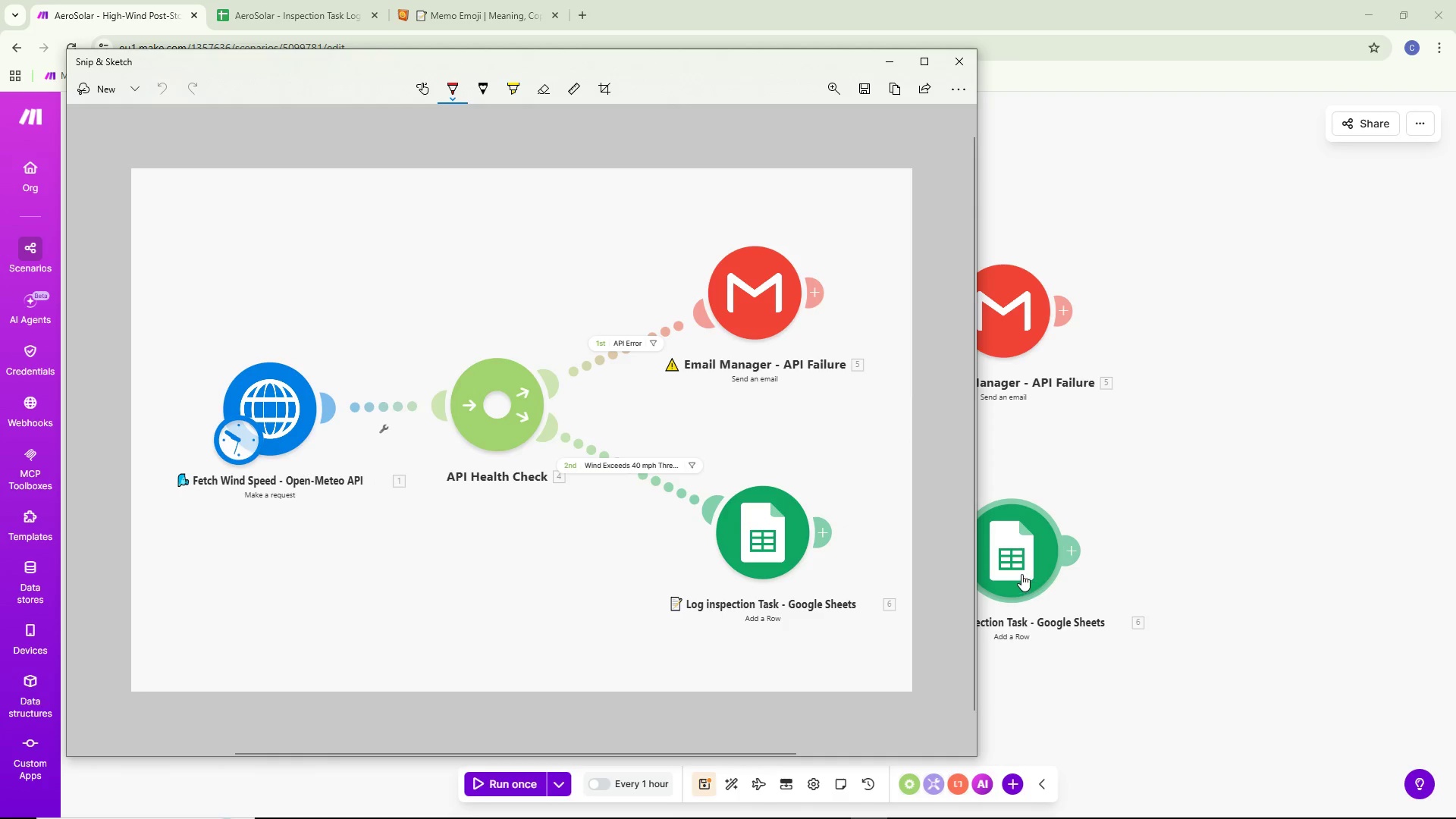 
key(Control+S)
 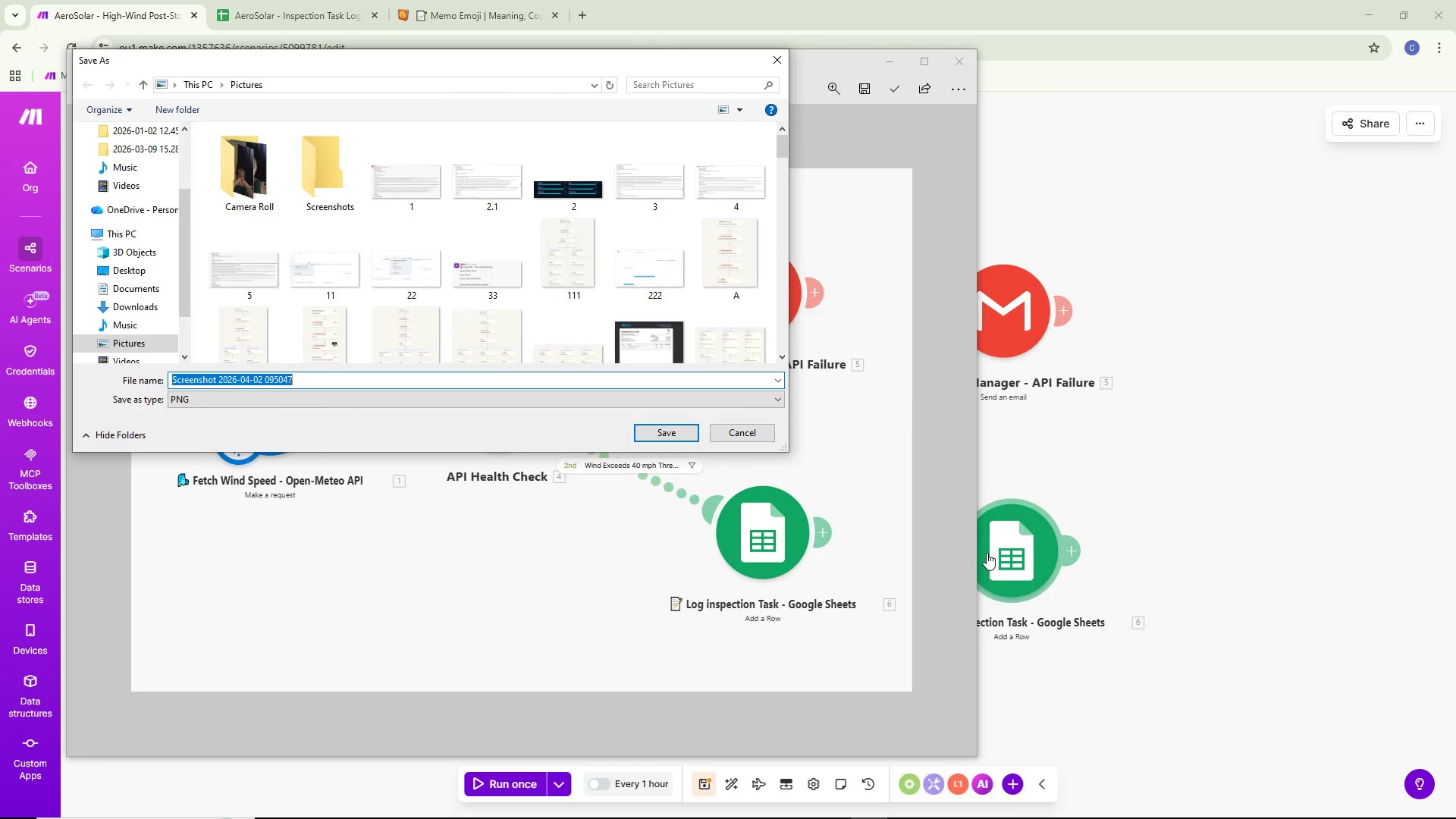 
key(Backspace)
type(s1)
 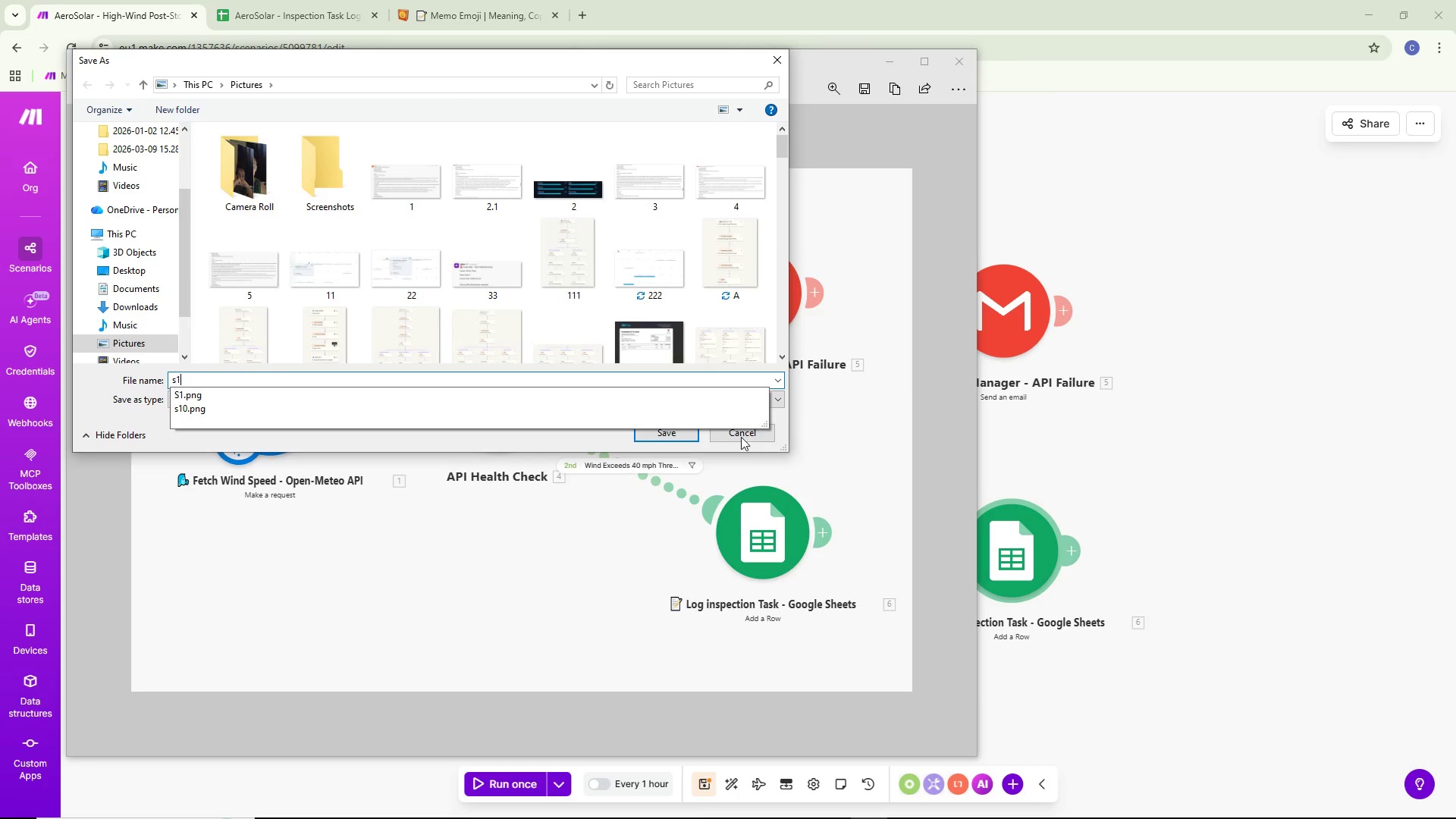 
left_click([664, 434])
 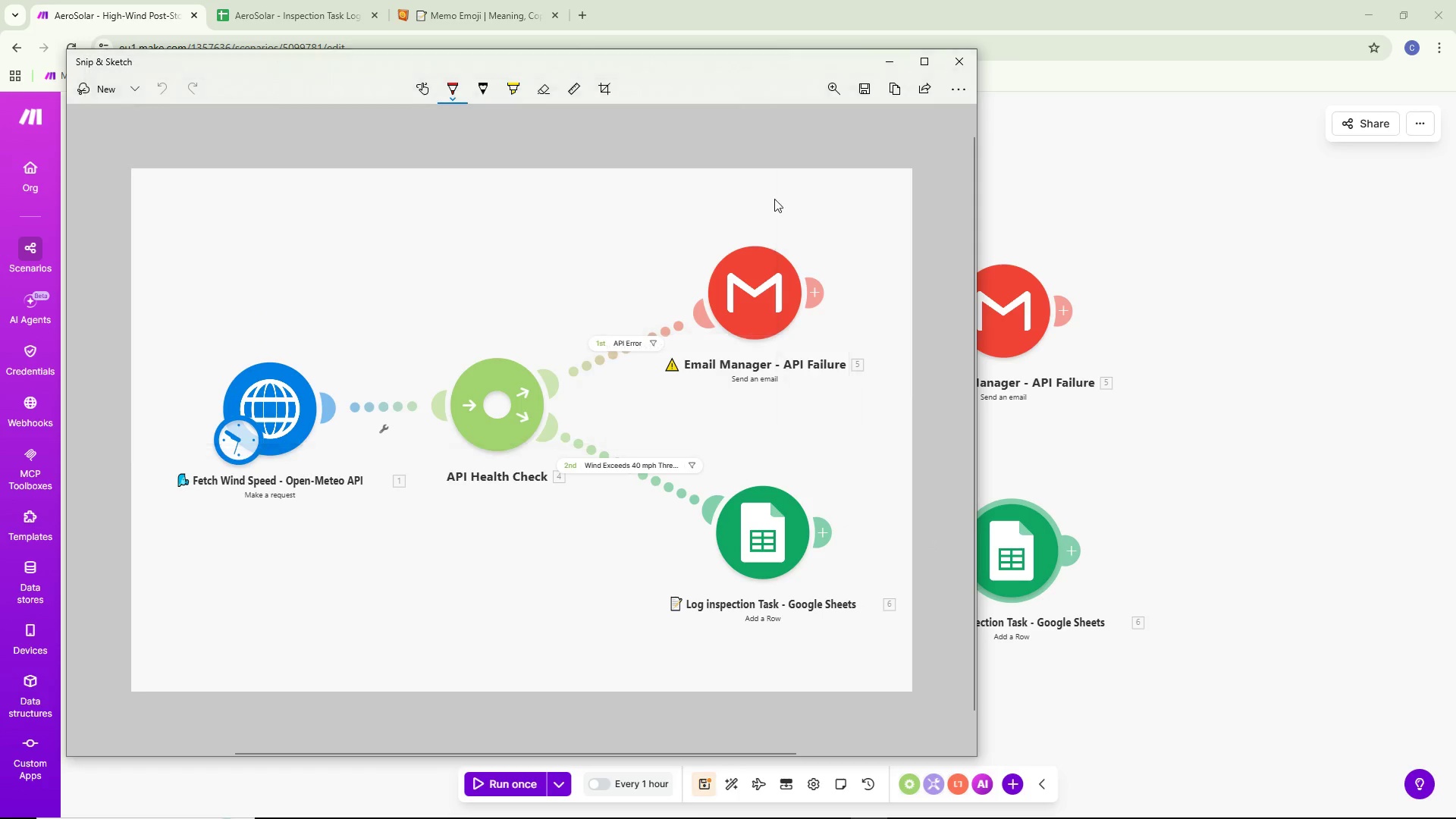 
left_click([949, 55])
 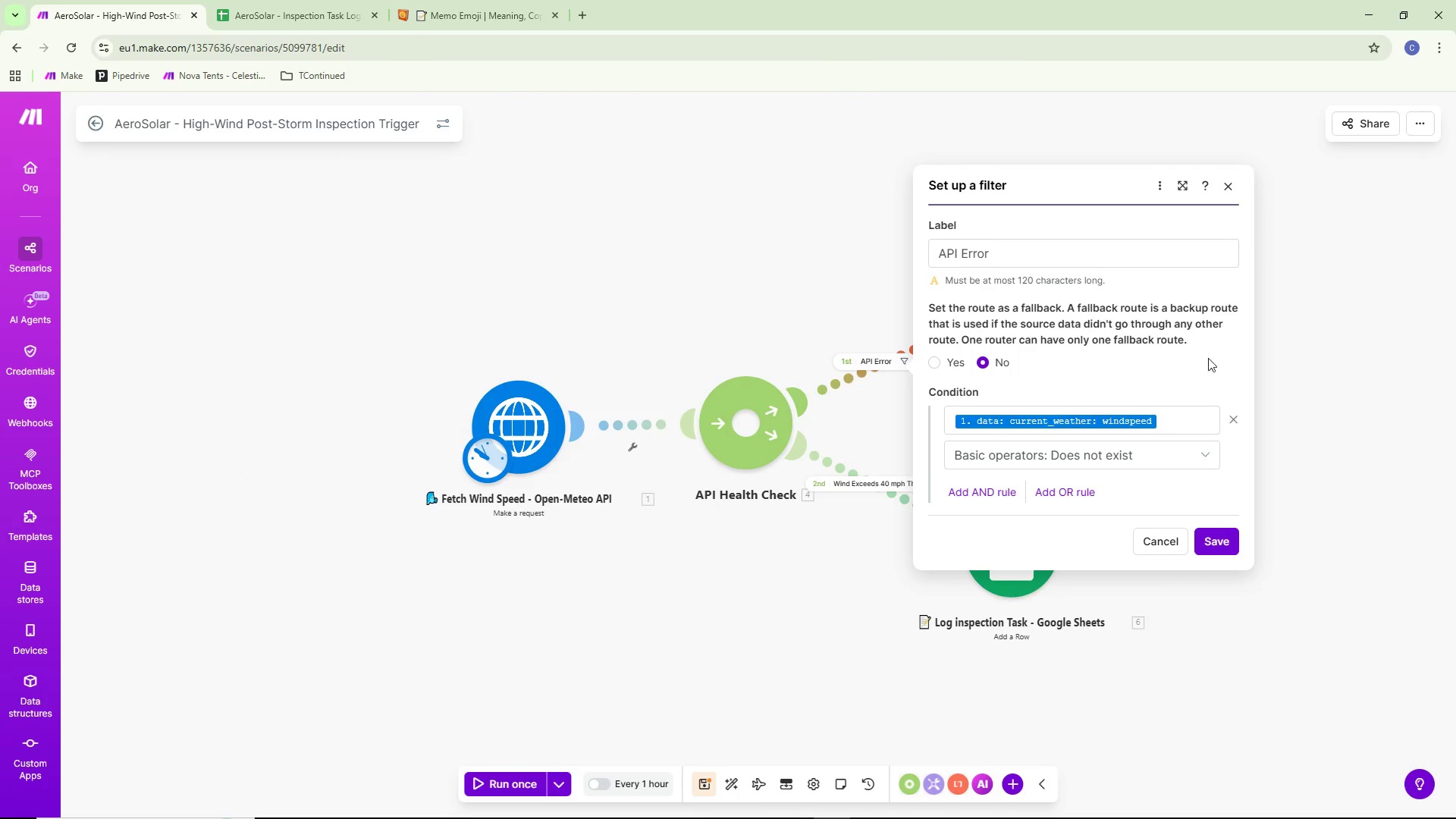 
wait(5.41)
 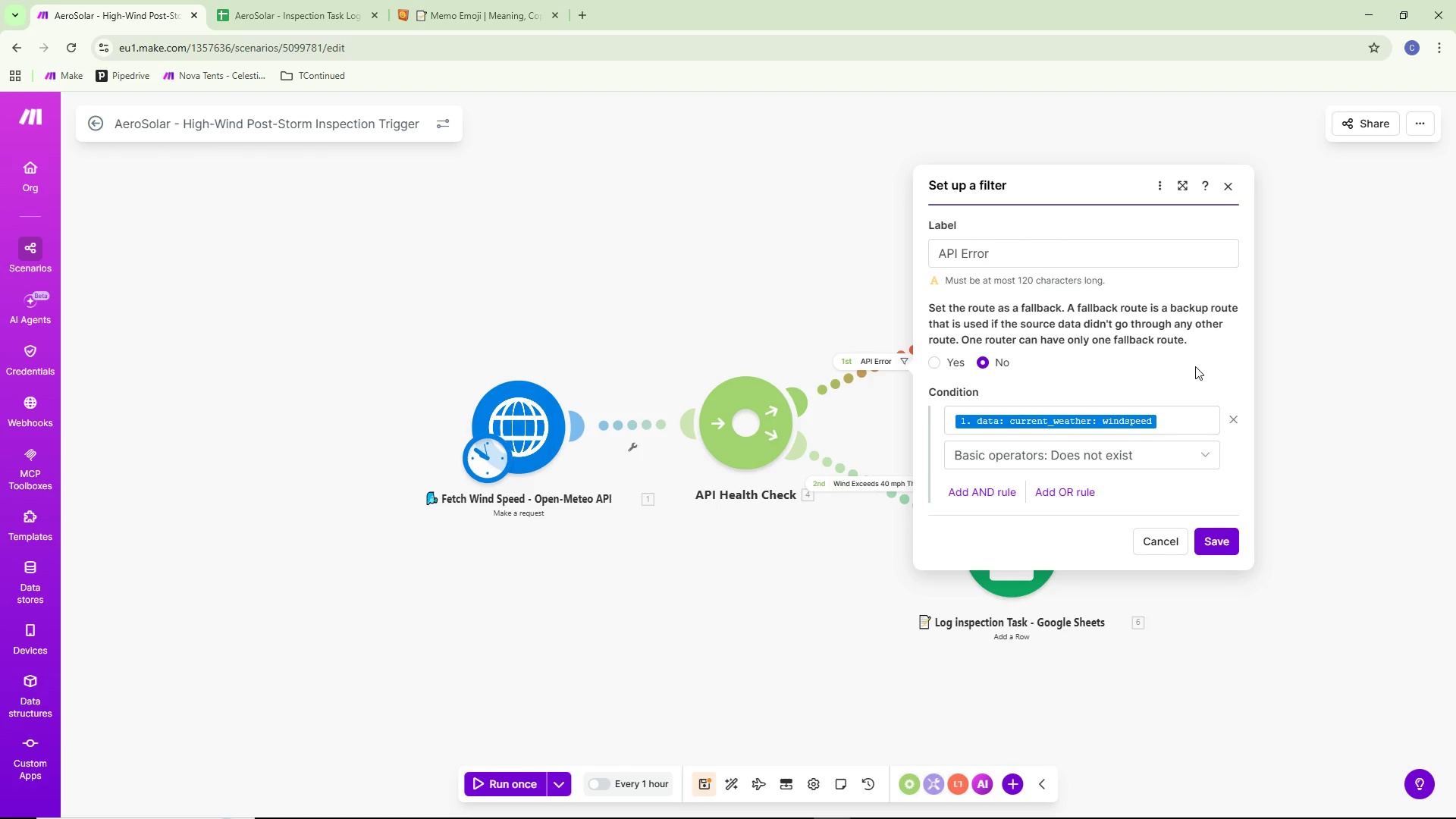 
key(Meta+Shift+S)
 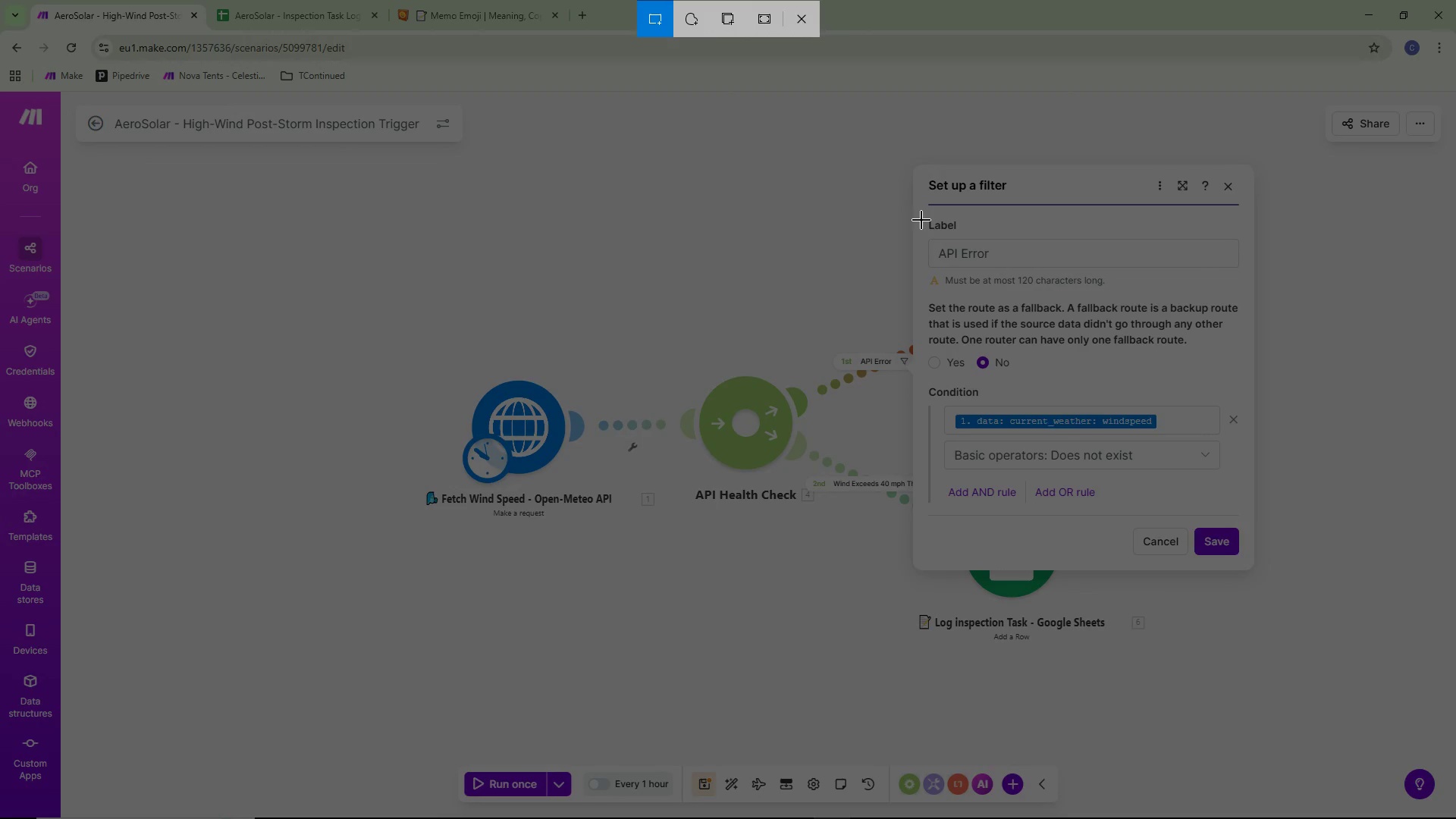 
left_click_drag(start_coordinate=[922, 223], to_coordinate=[1052, 283])
 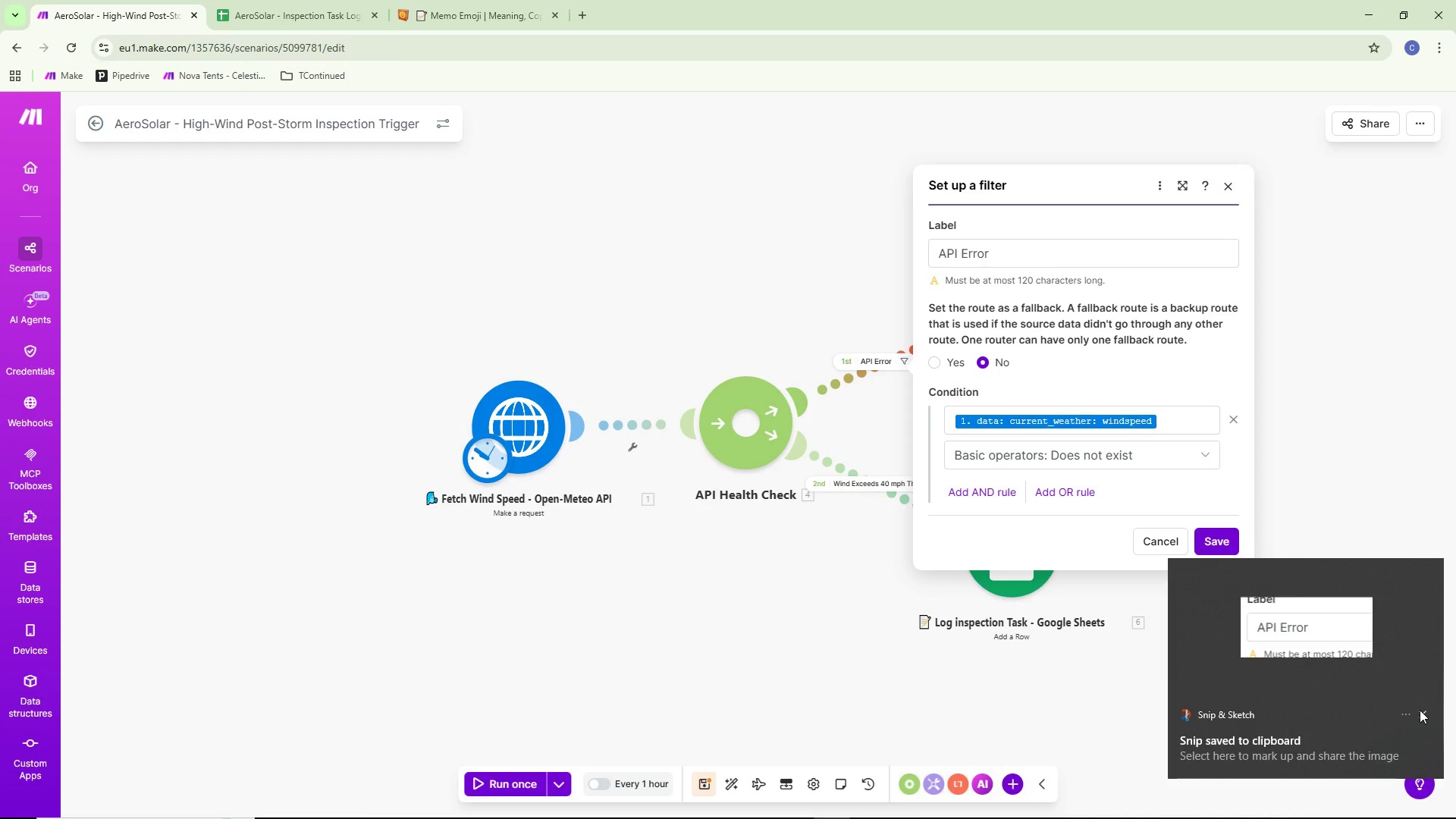 
key(Meta+Shift+S)
 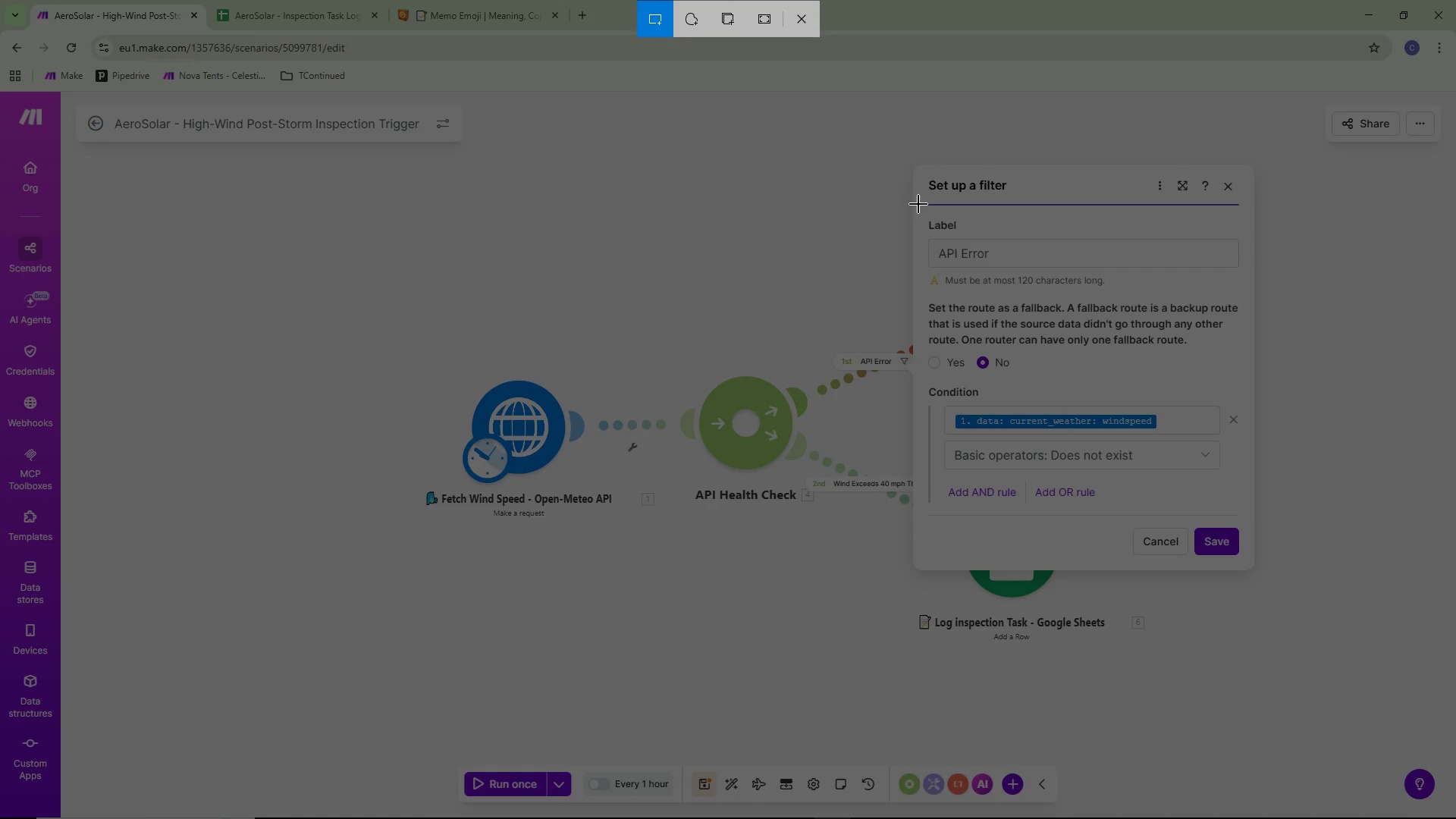 
left_click_drag(start_coordinate=[916, 202], to_coordinate=[1244, 522])
 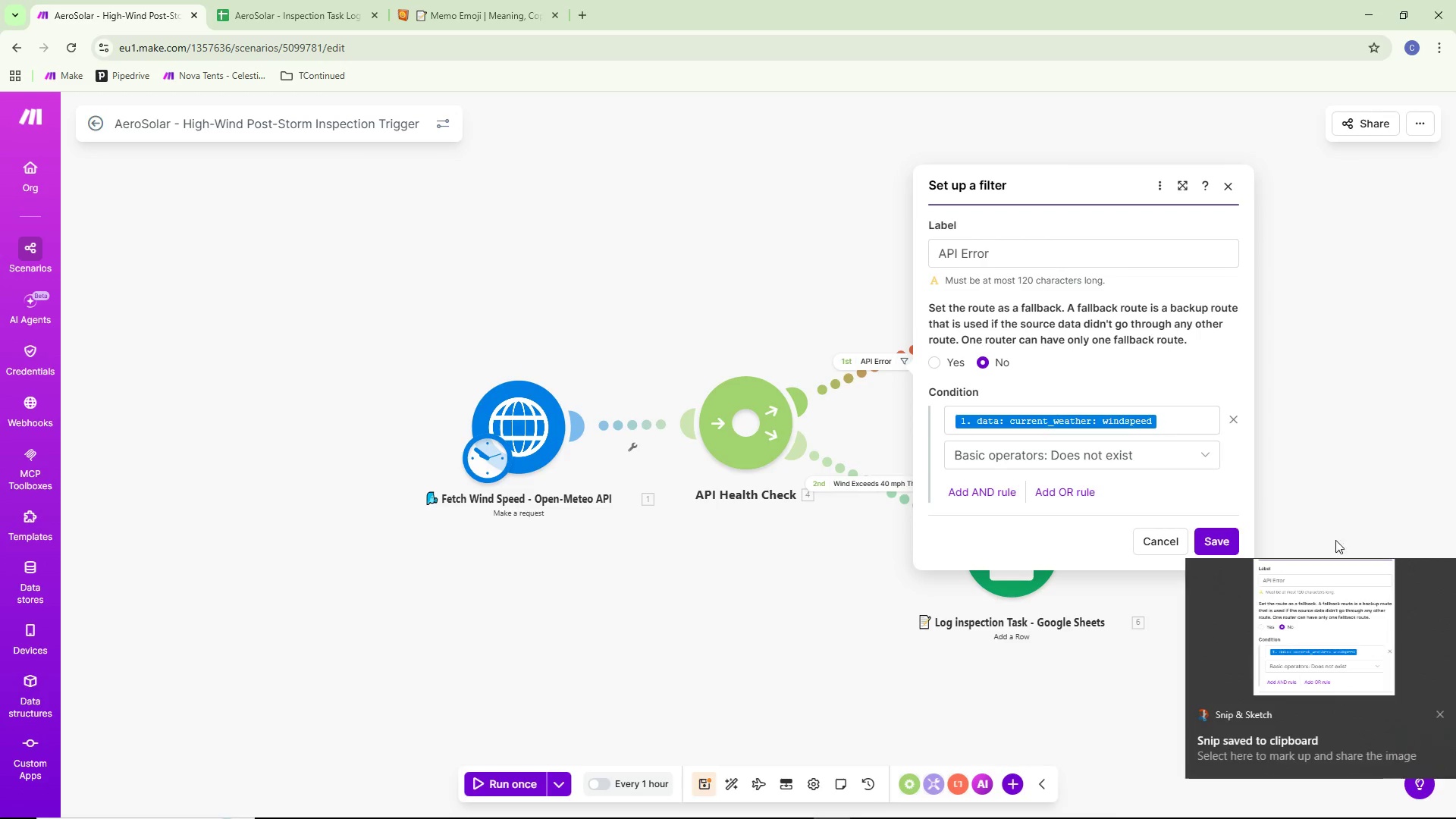 
left_click([1326, 665])
 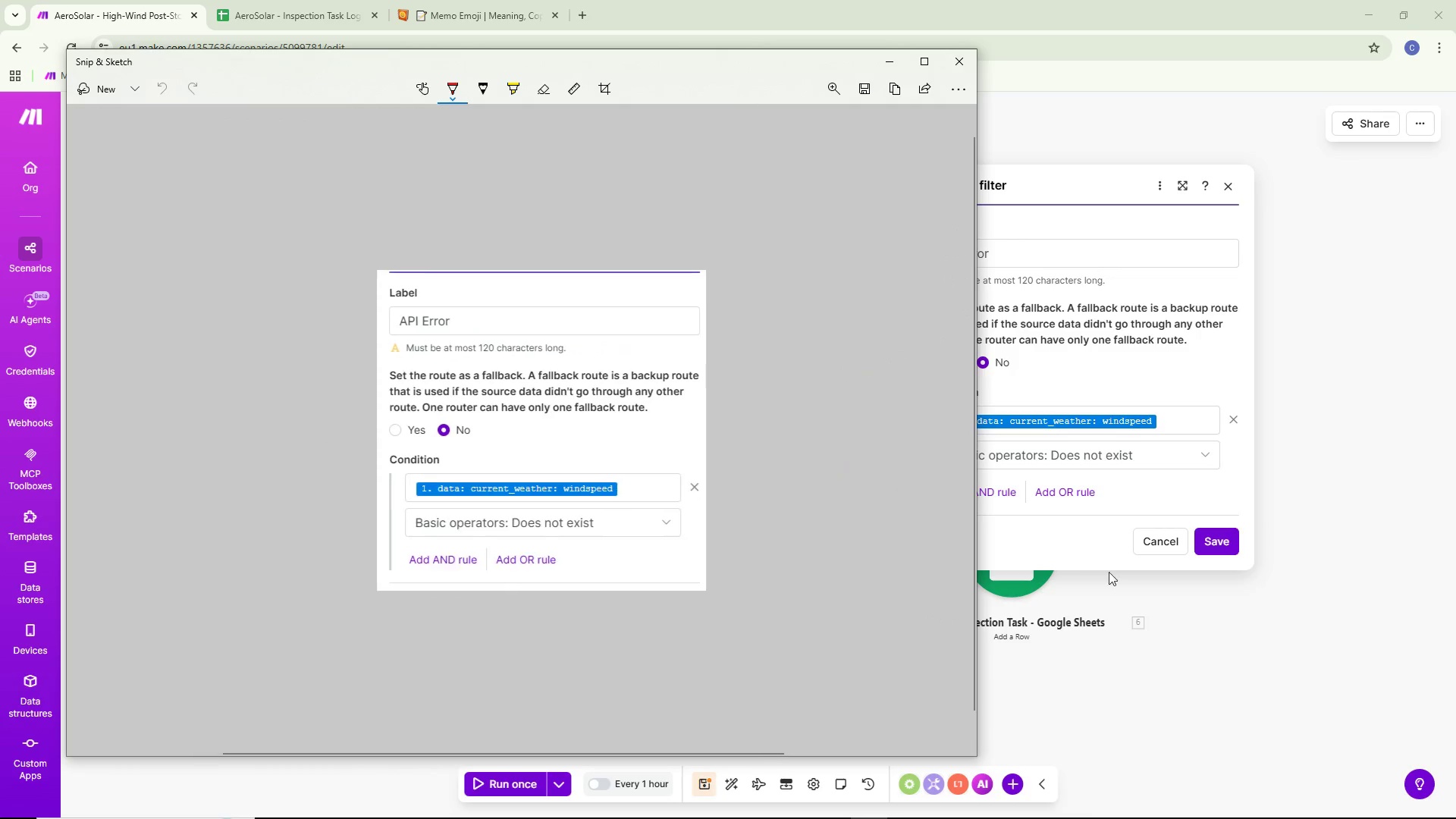 
key(Control+ControlLeft)
 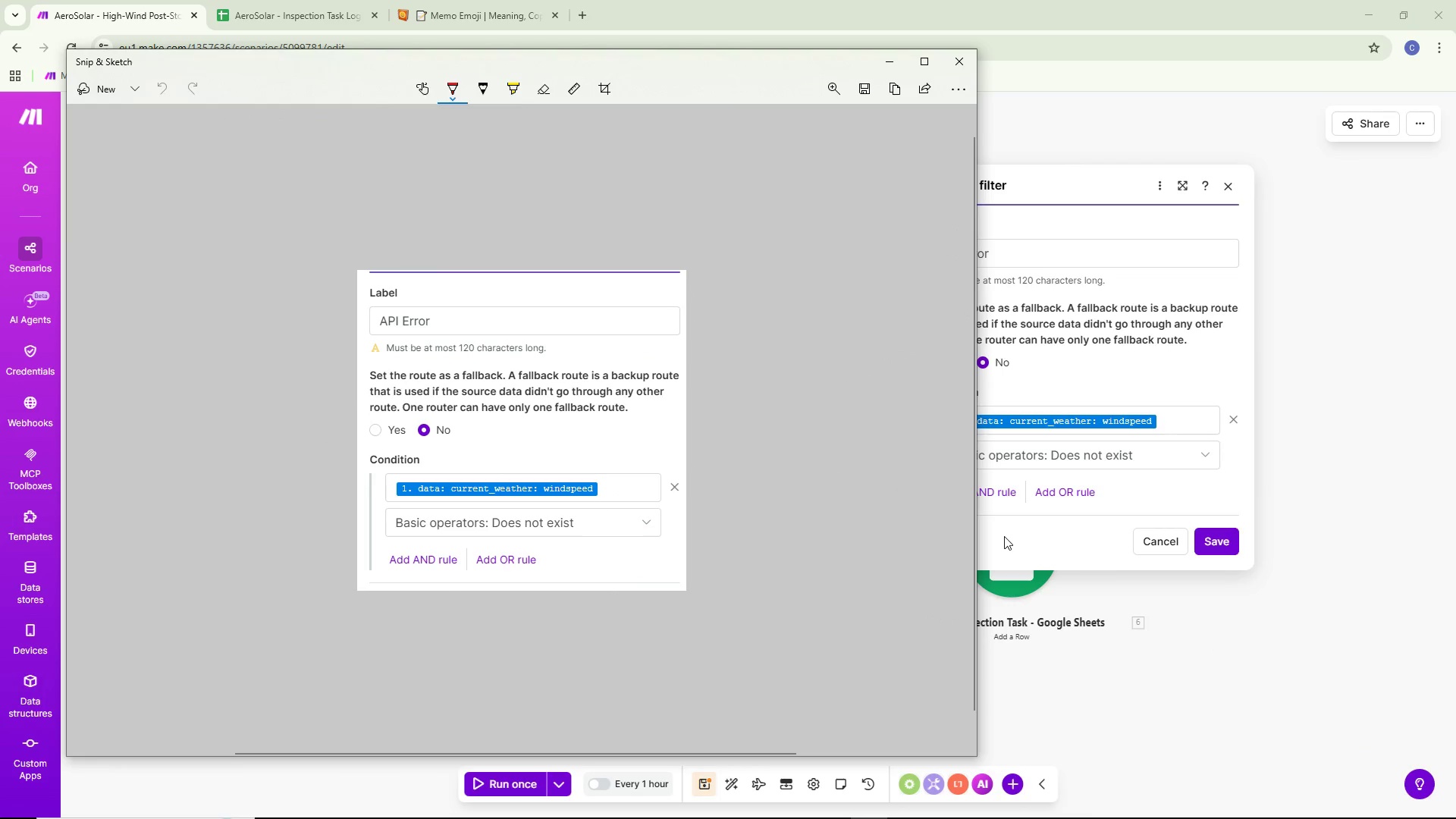 
key(Control+S)
 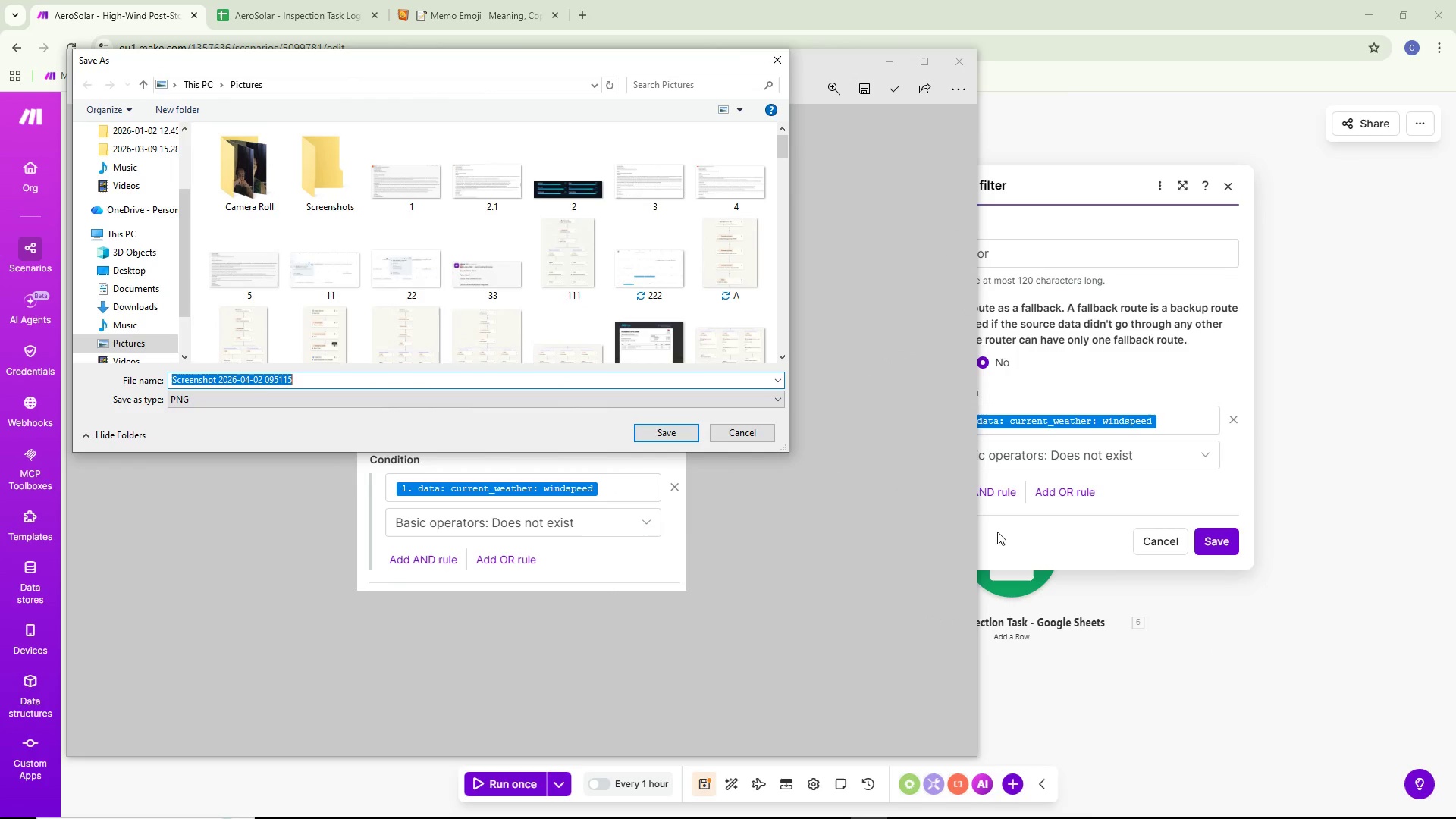 
key(Backspace)
type(s2)
 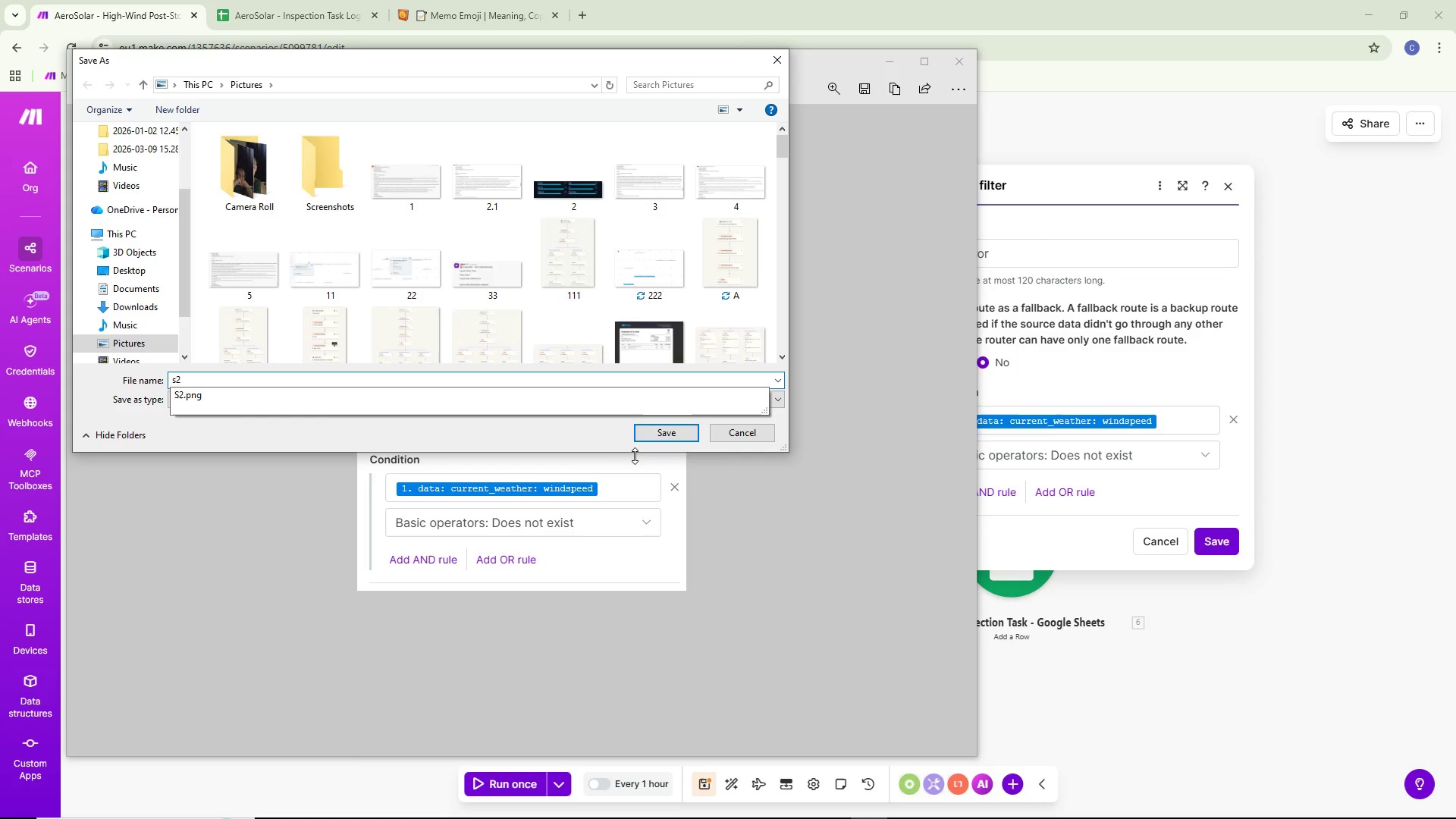 
left_click([692, 428])
 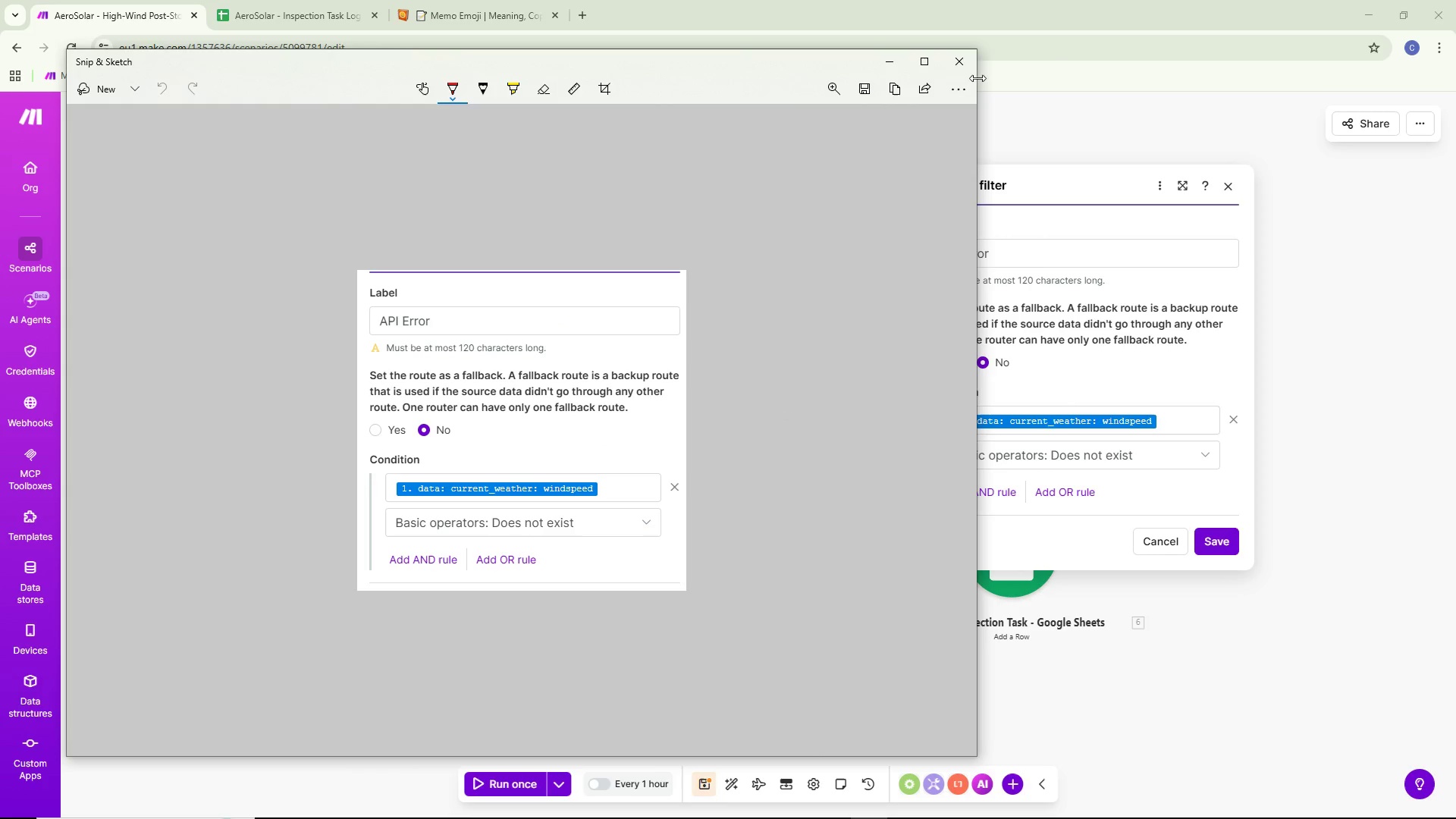 
left_click([967, 61])
 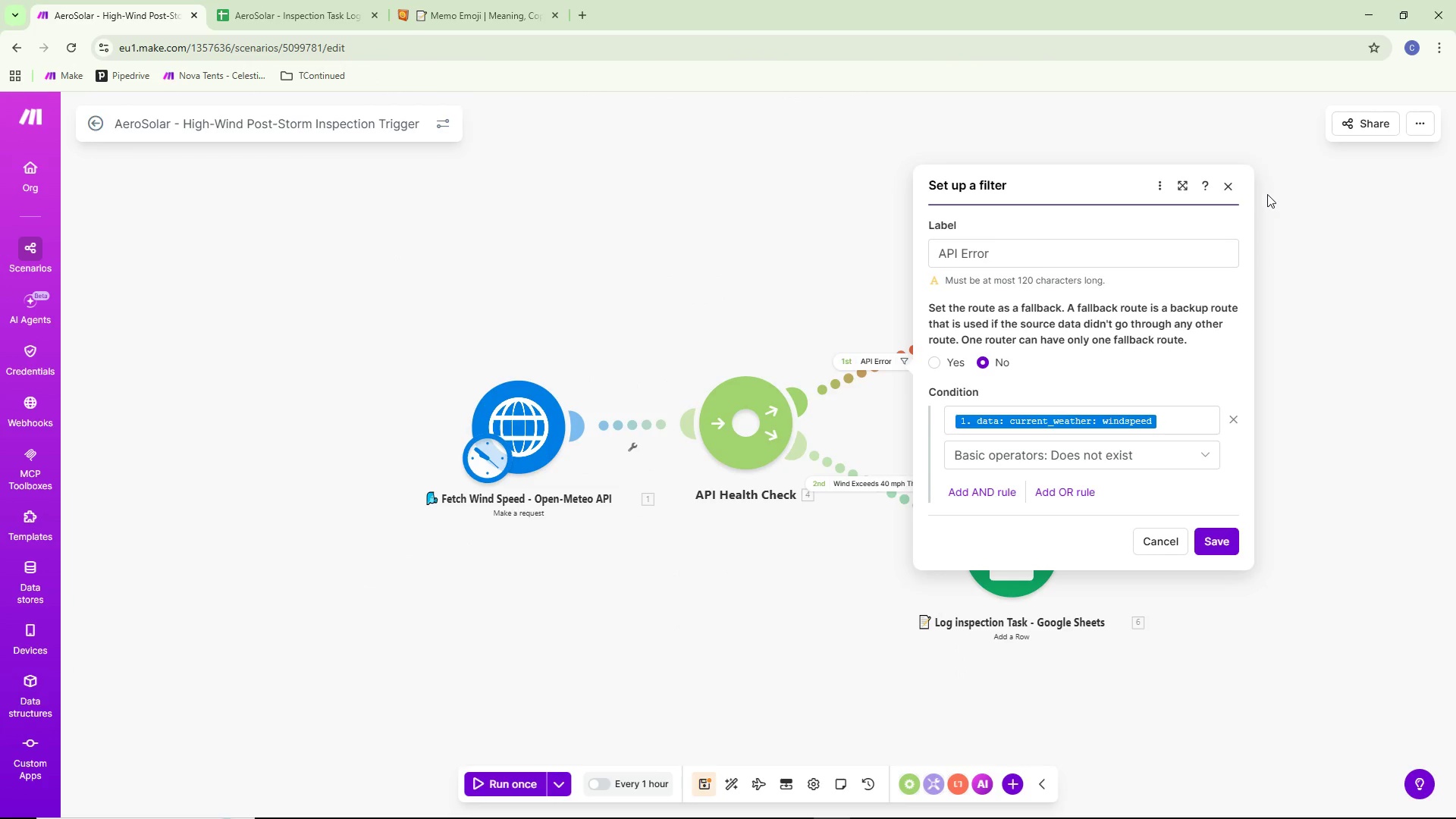 
left_click([1232, 182])
 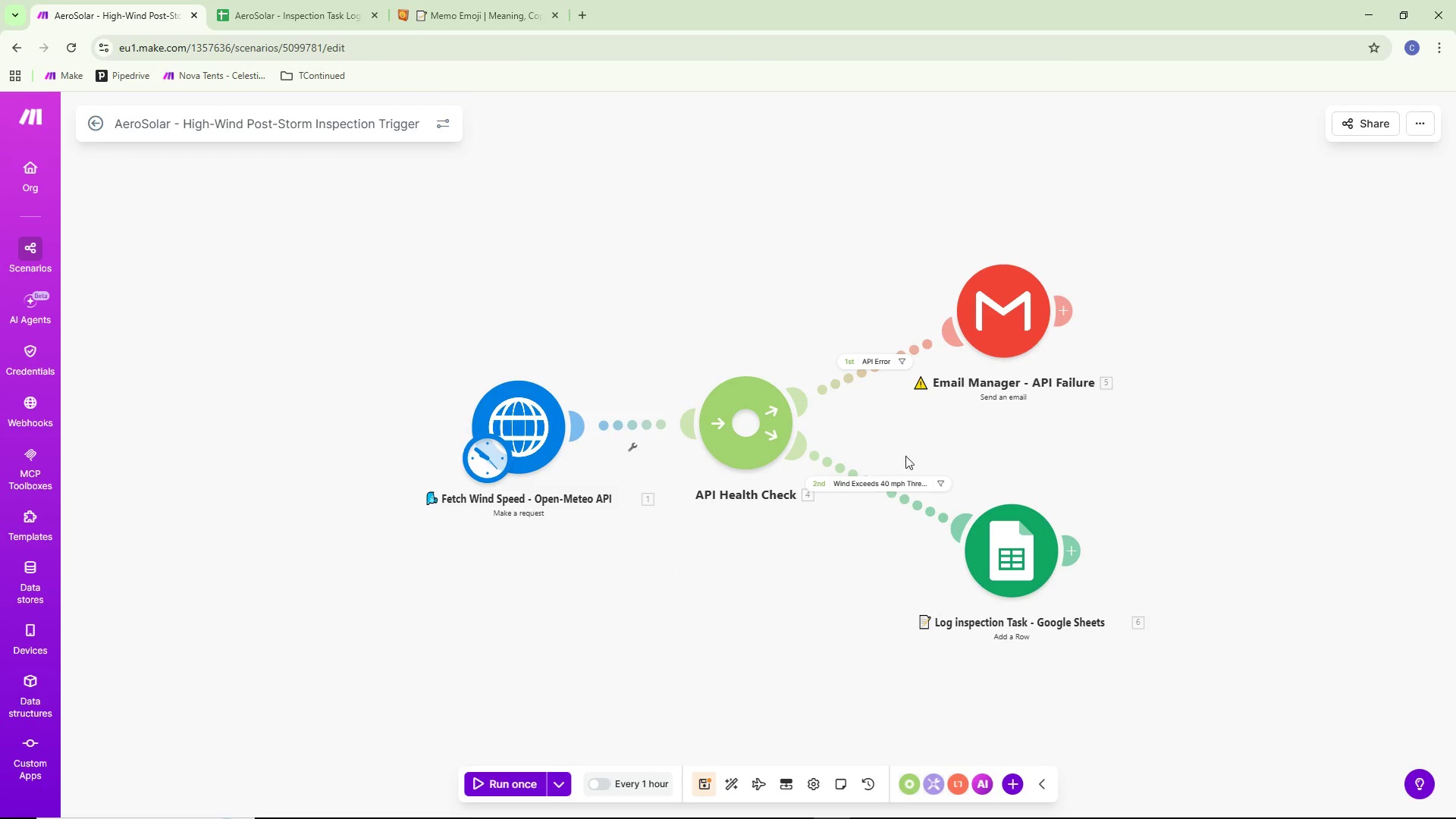 
left_click([892, 479])
 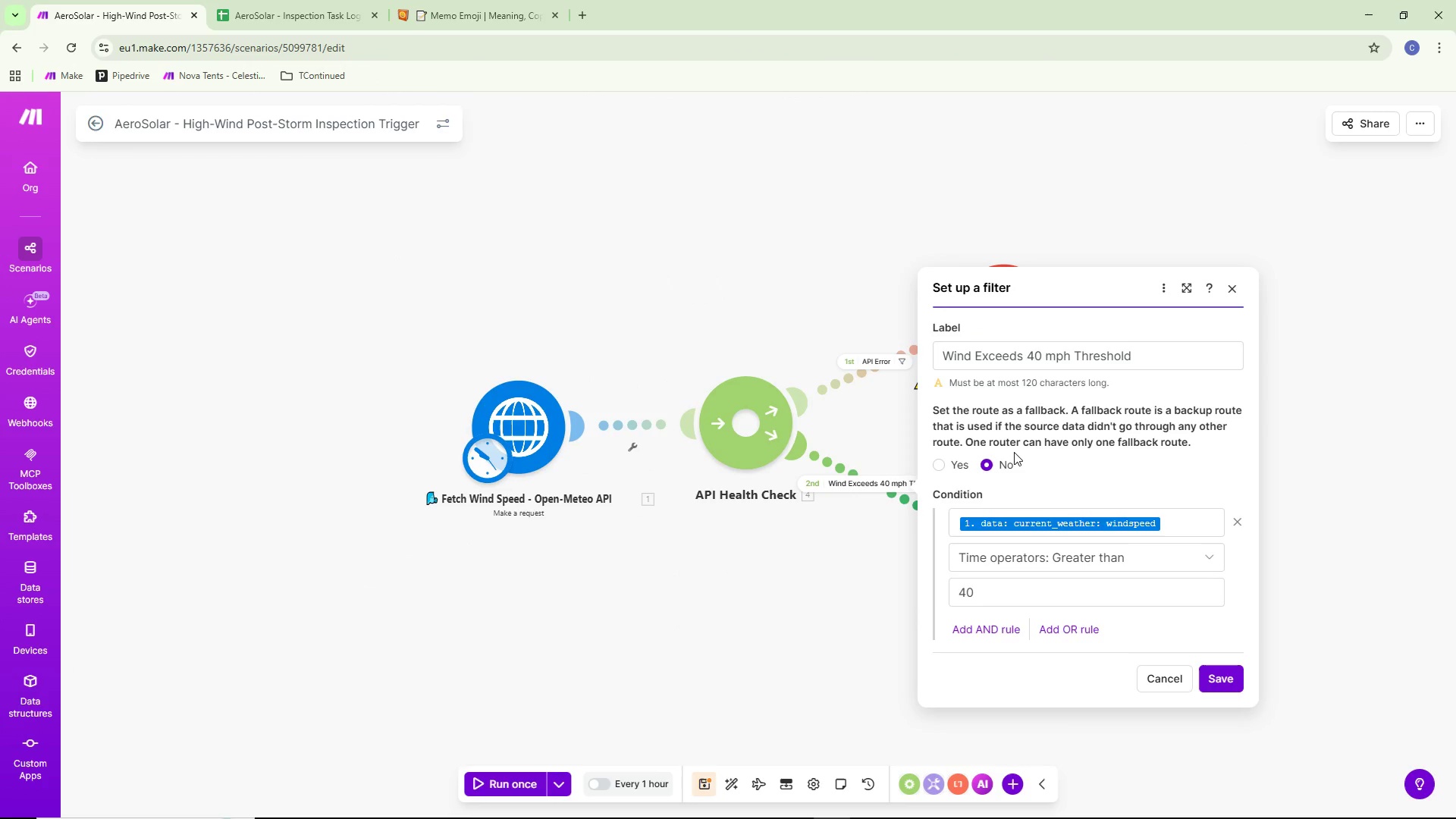 
key(Meta+Shift+S)
 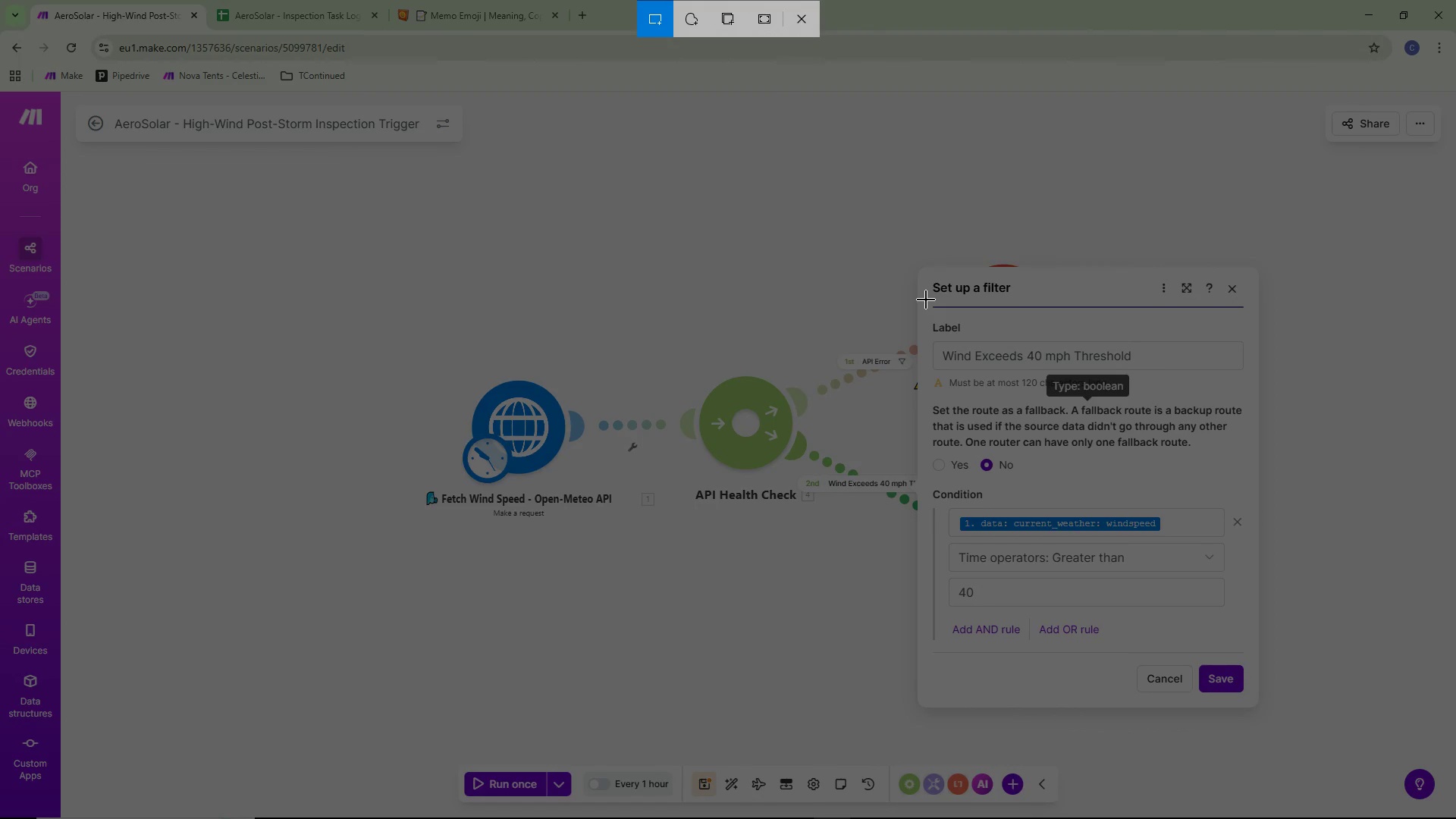 
left_click_drag(start_coordinate=[923, 300], to_coordinate=[1242, 610])
 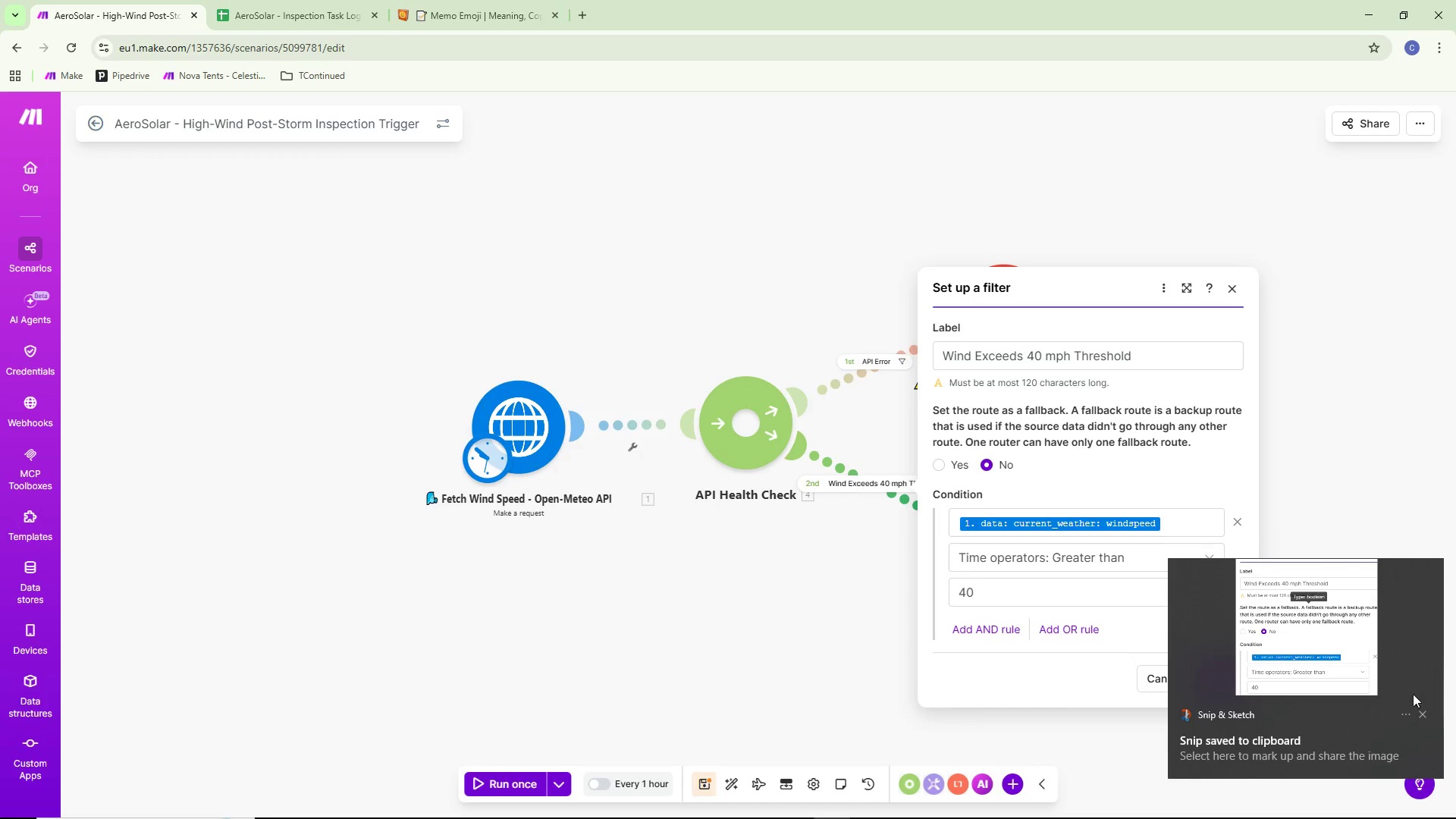 
left_click([1420, 712])
 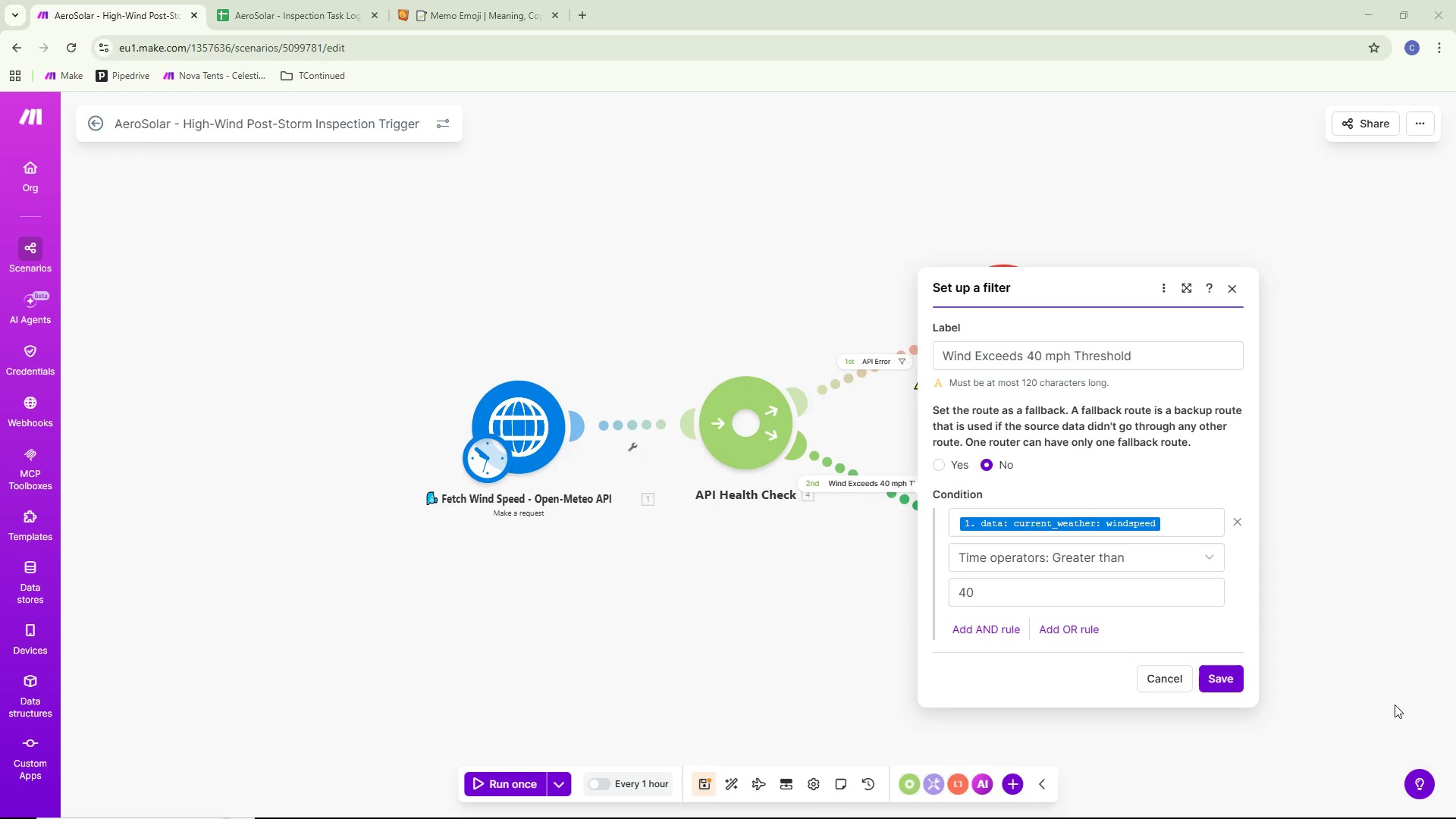 
key(Meta+Shift+S)
 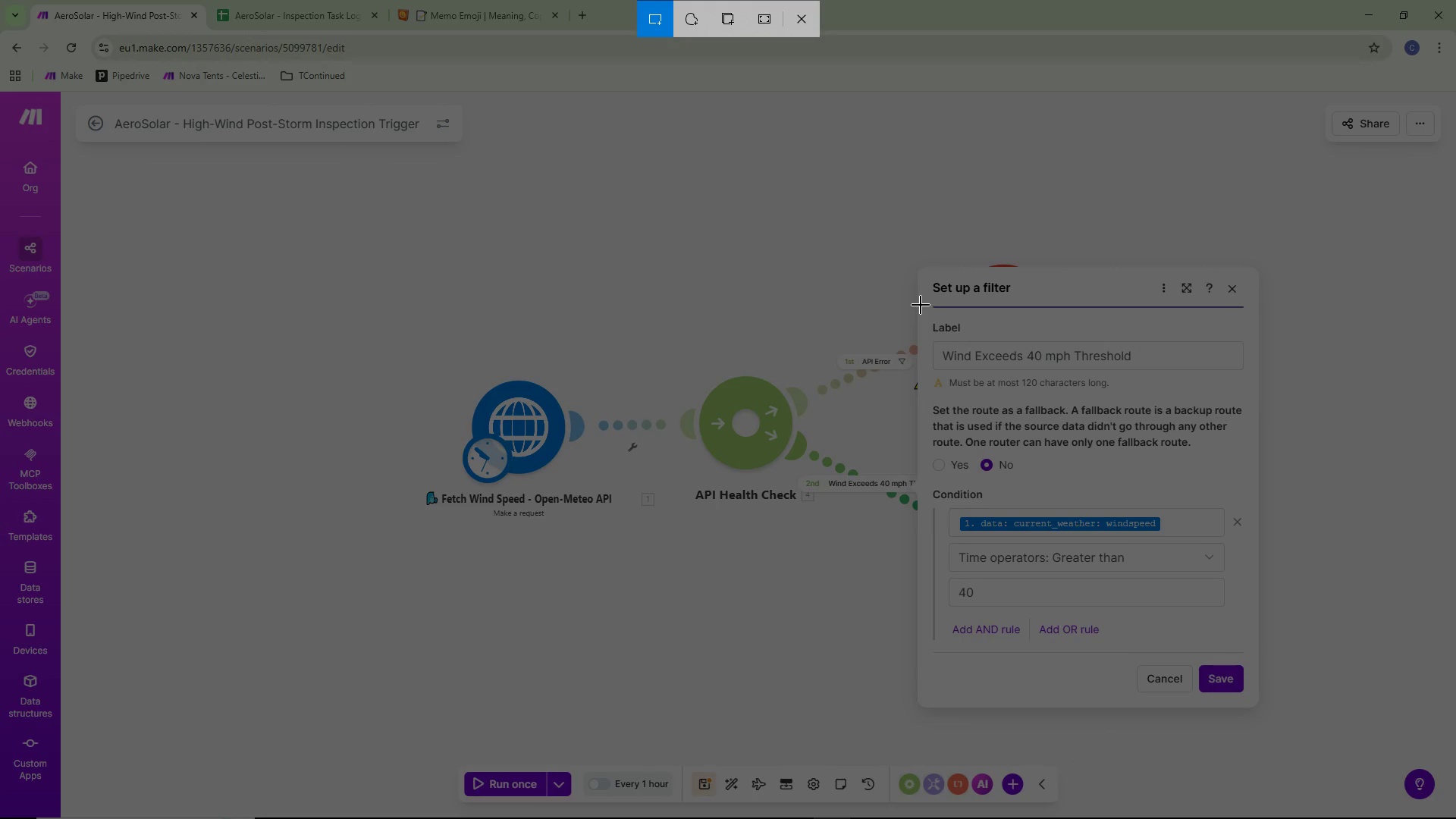 
left_click_drag(start_coordinate=[921, 305], to_coordinate=[1249, 665])
 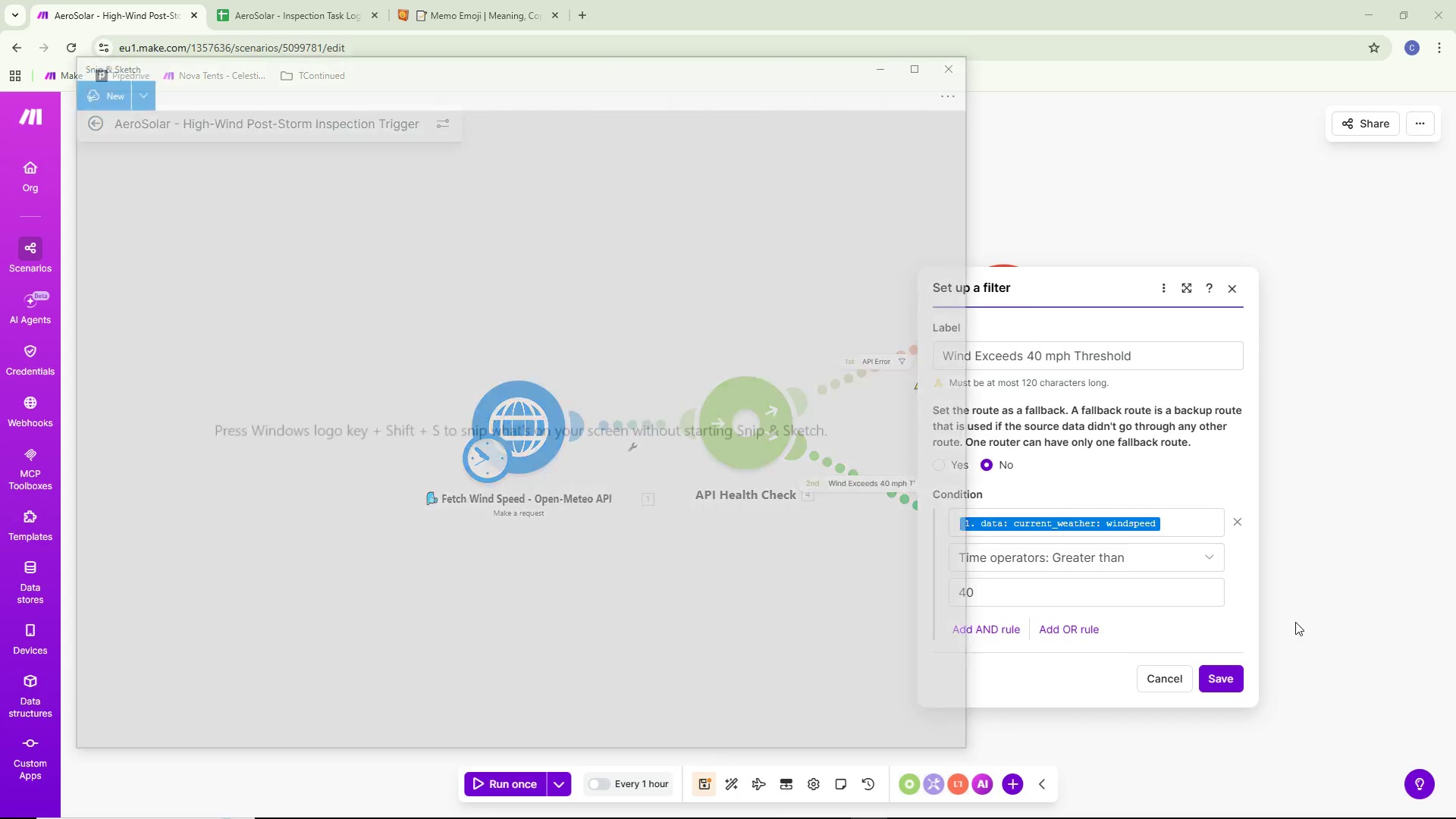 
key(Control+ControlLeft)
 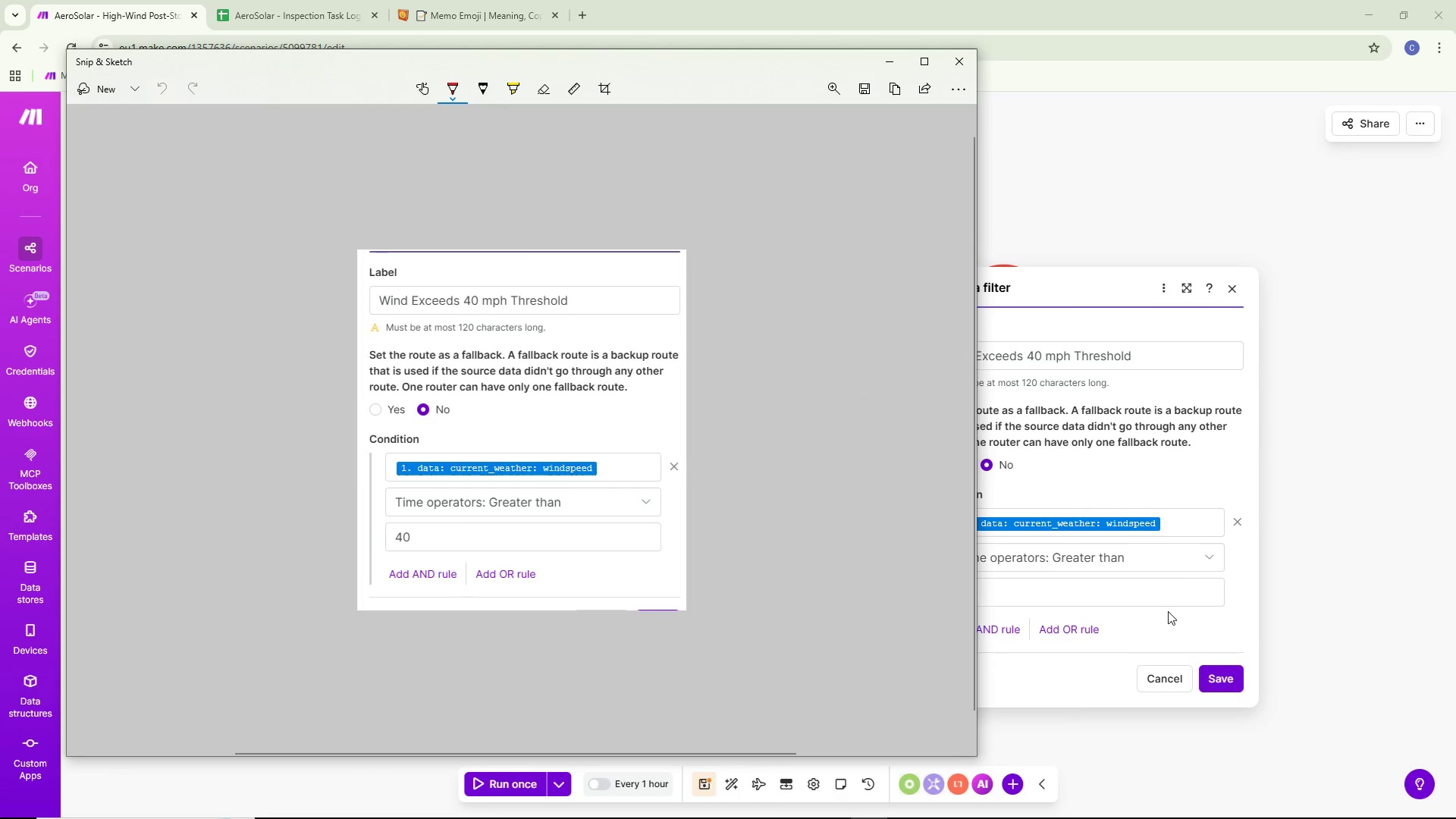 
key(Control+S)
 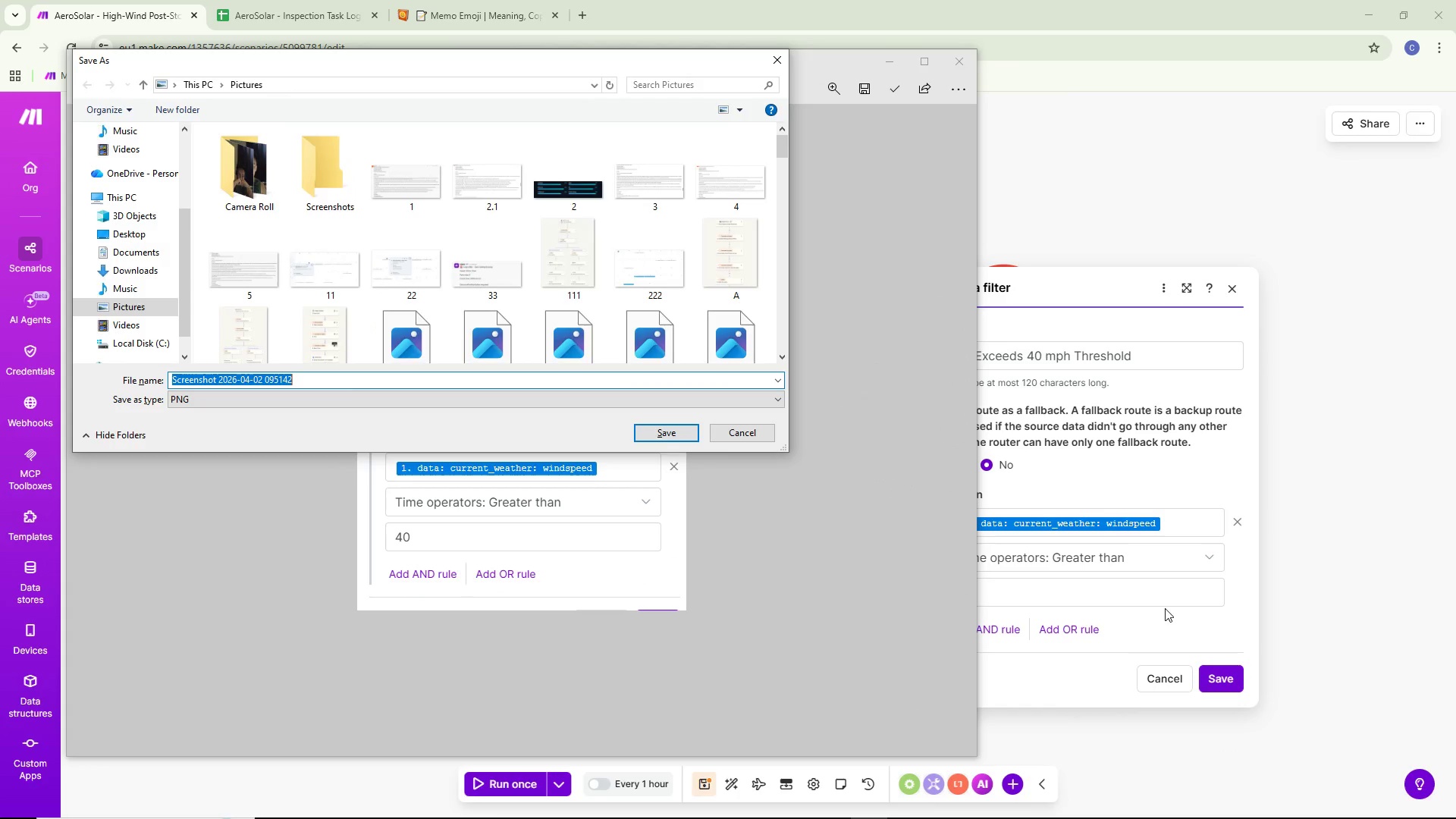 
key(Backspace)
type(s3)
 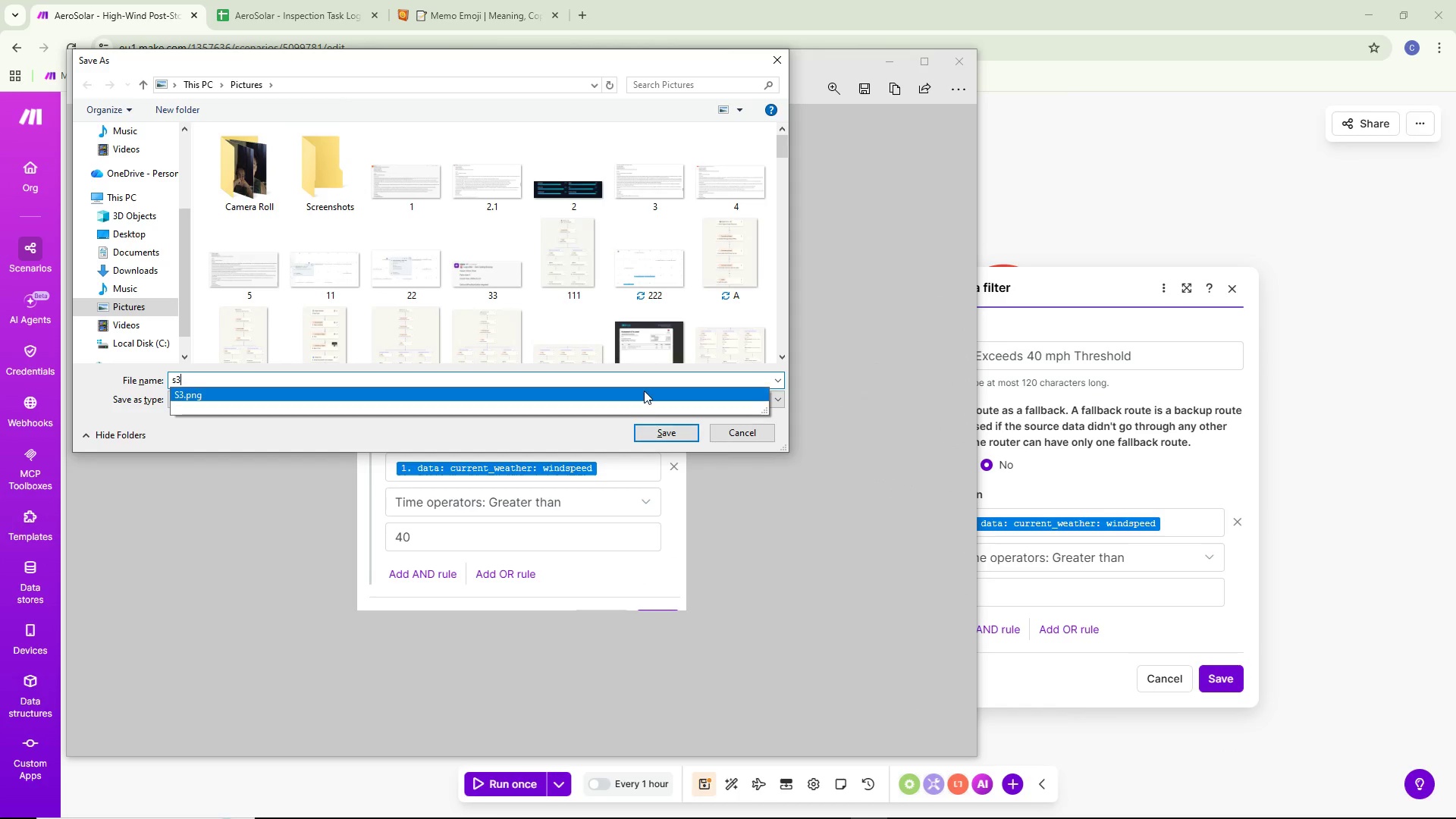 
left_click([675, 432])
 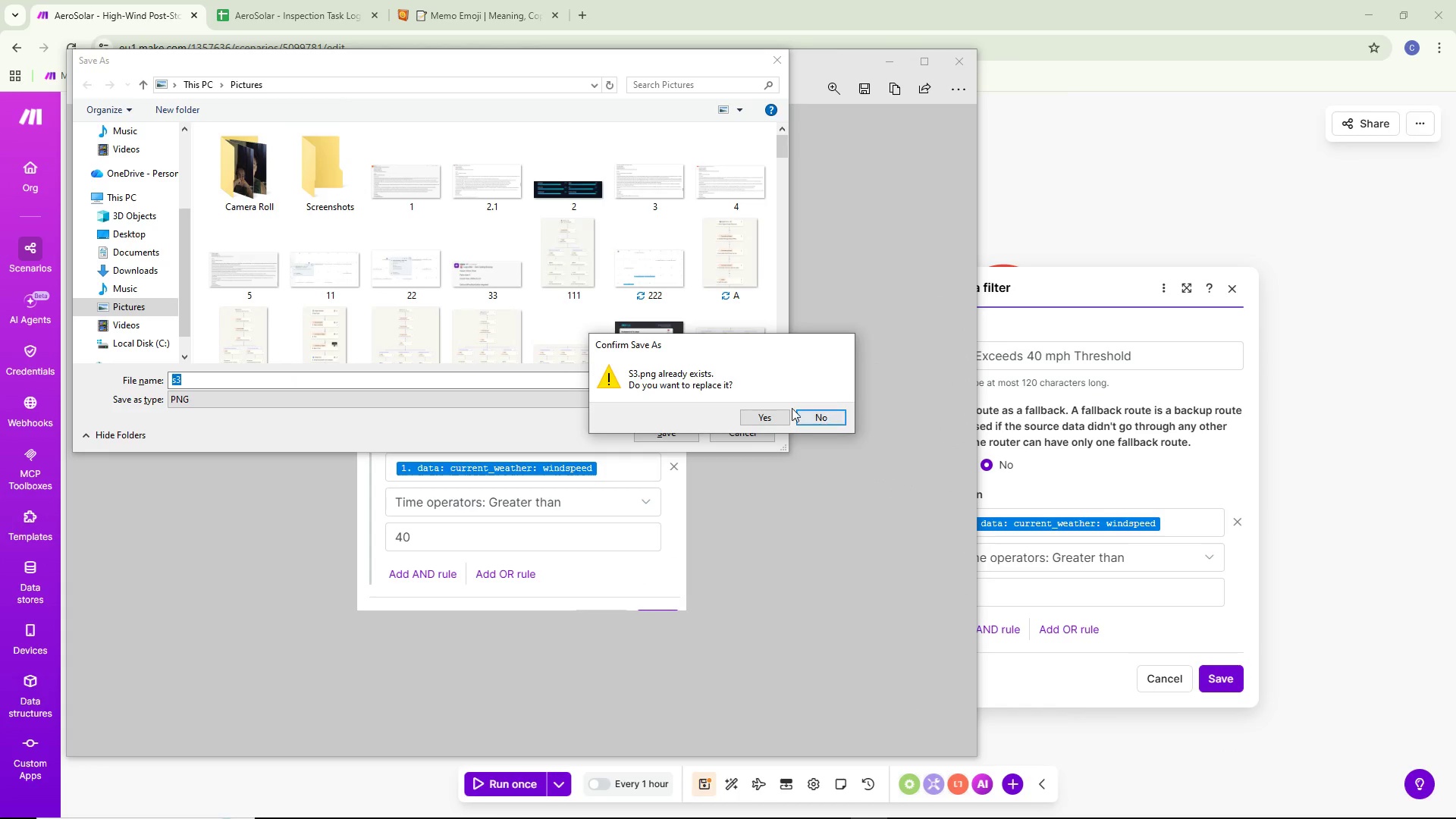 
left_click([770, 416])
 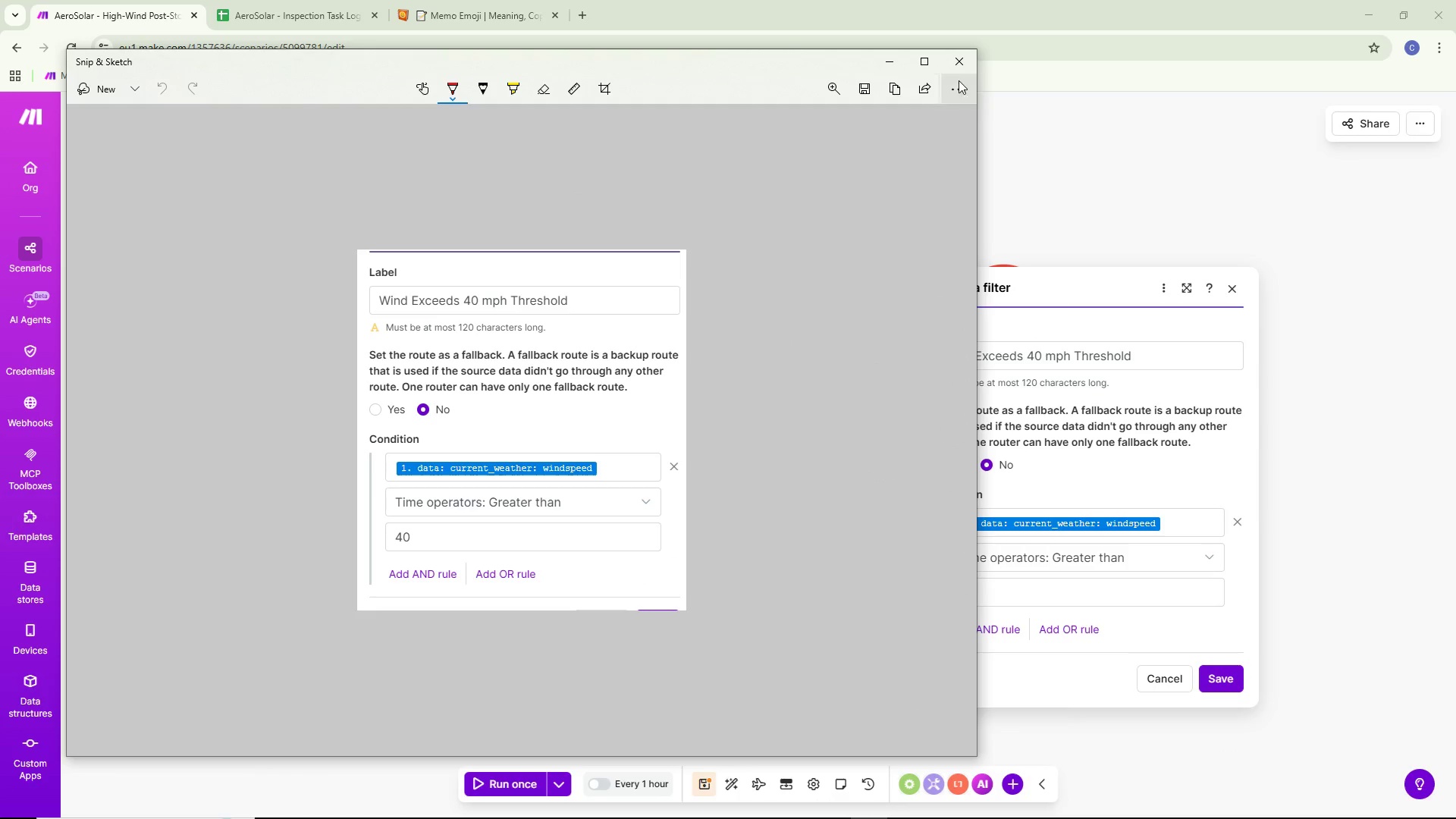 
left_click([965, 63])
 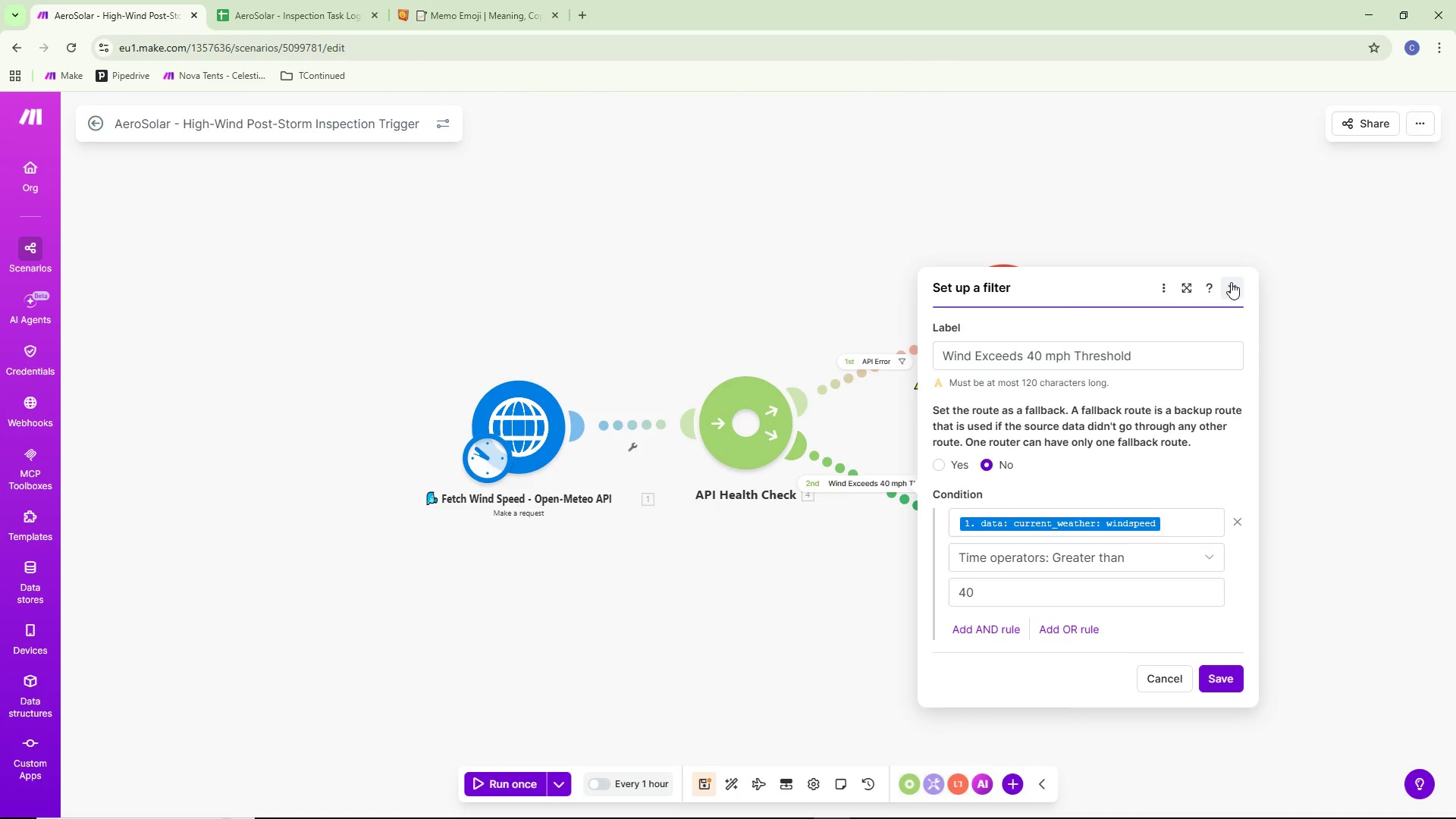 
left_click([1233, 286])
 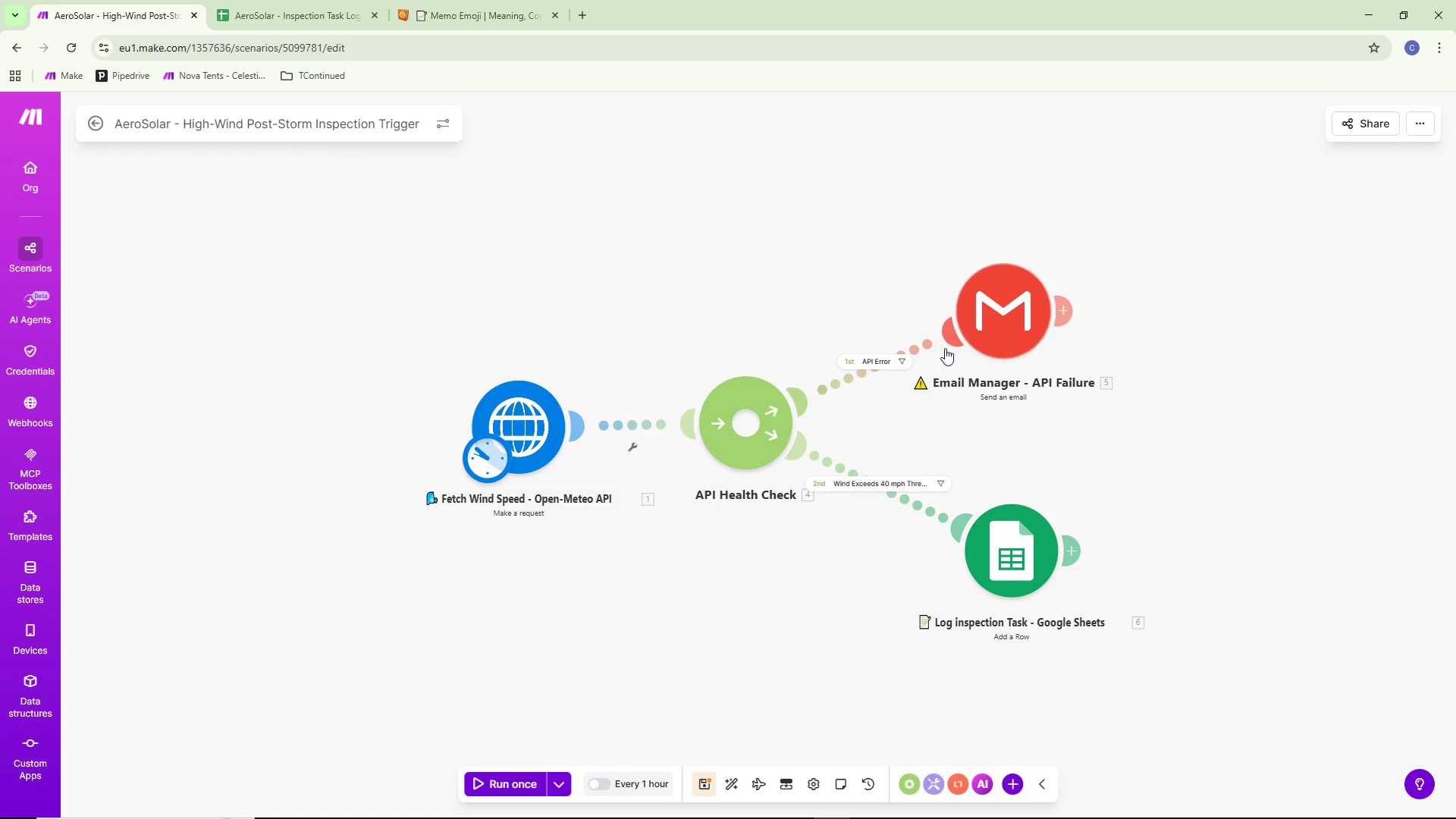 
left_click([871, 359])
 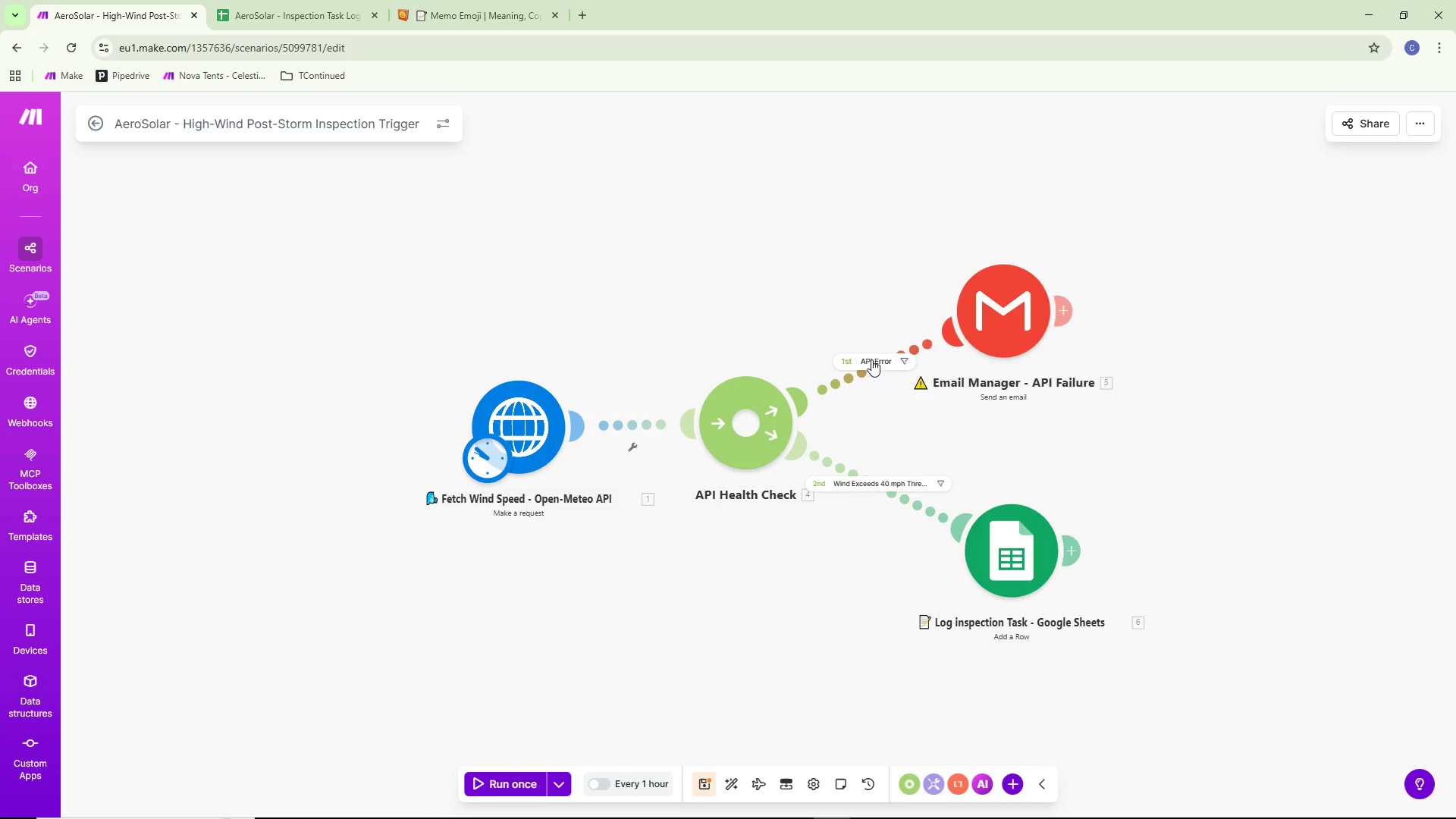 
mouse_move([882, 353])
 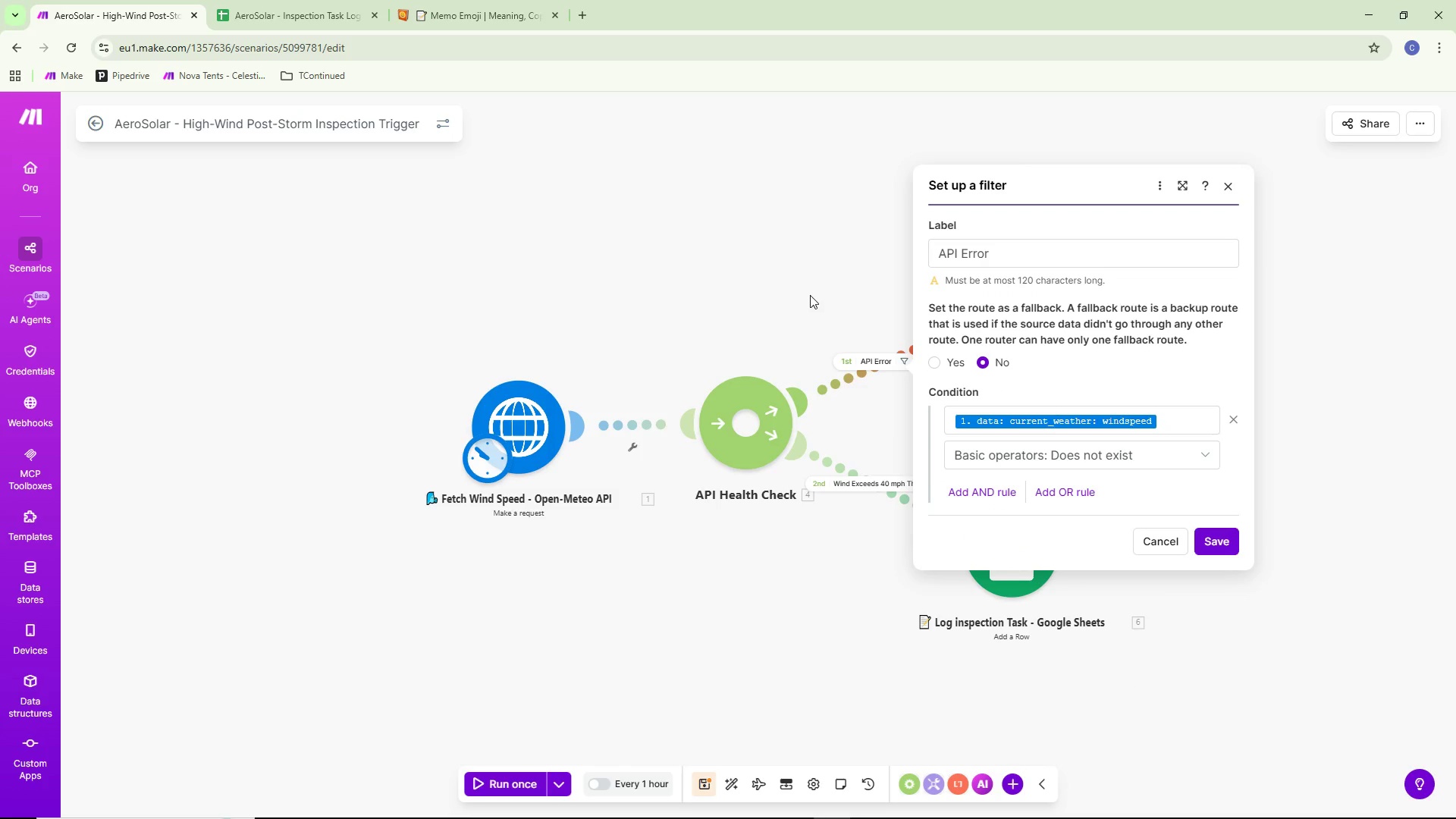 
left_click([810, 295])
 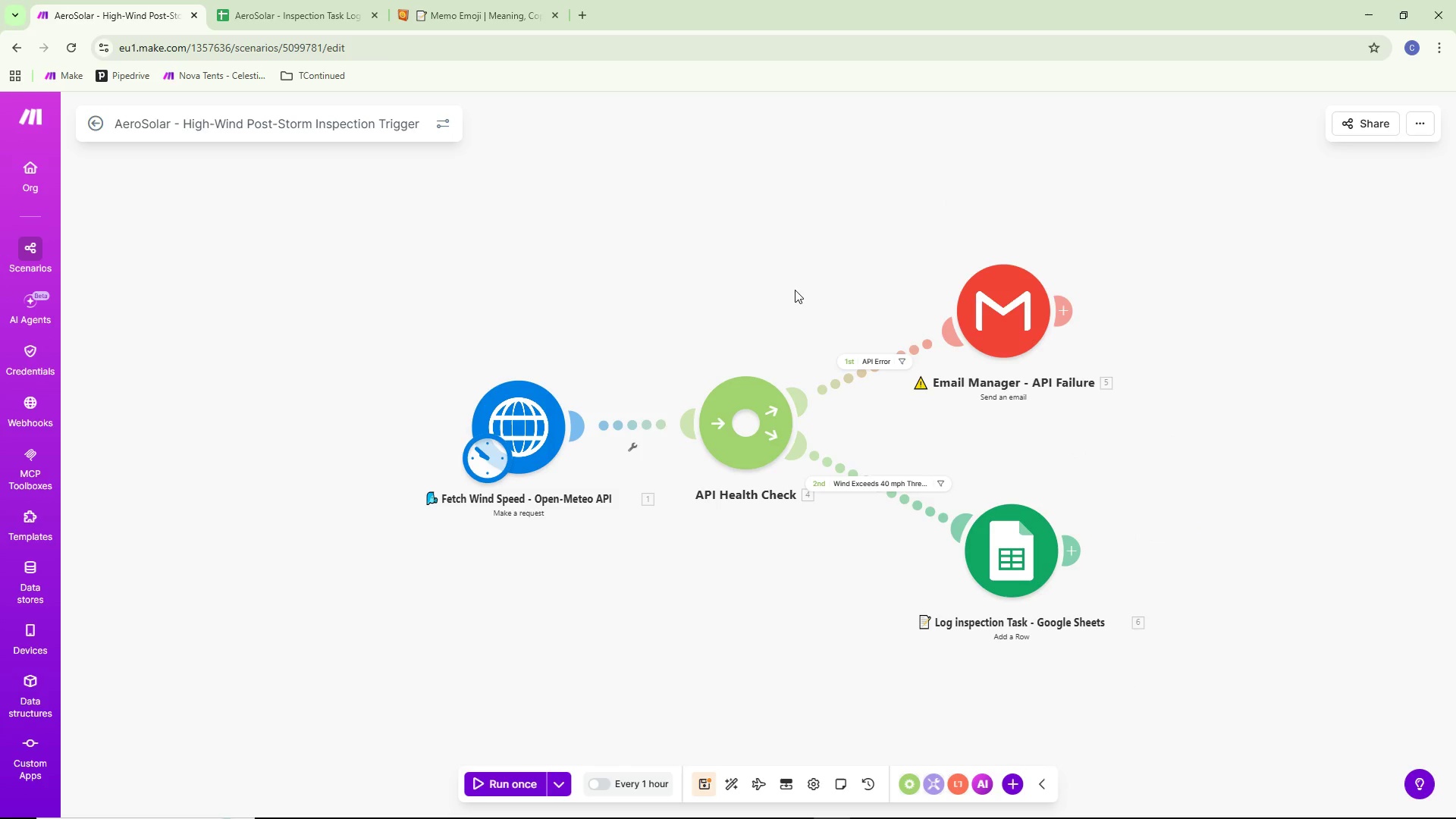 
key(Alt+AltLeft)
 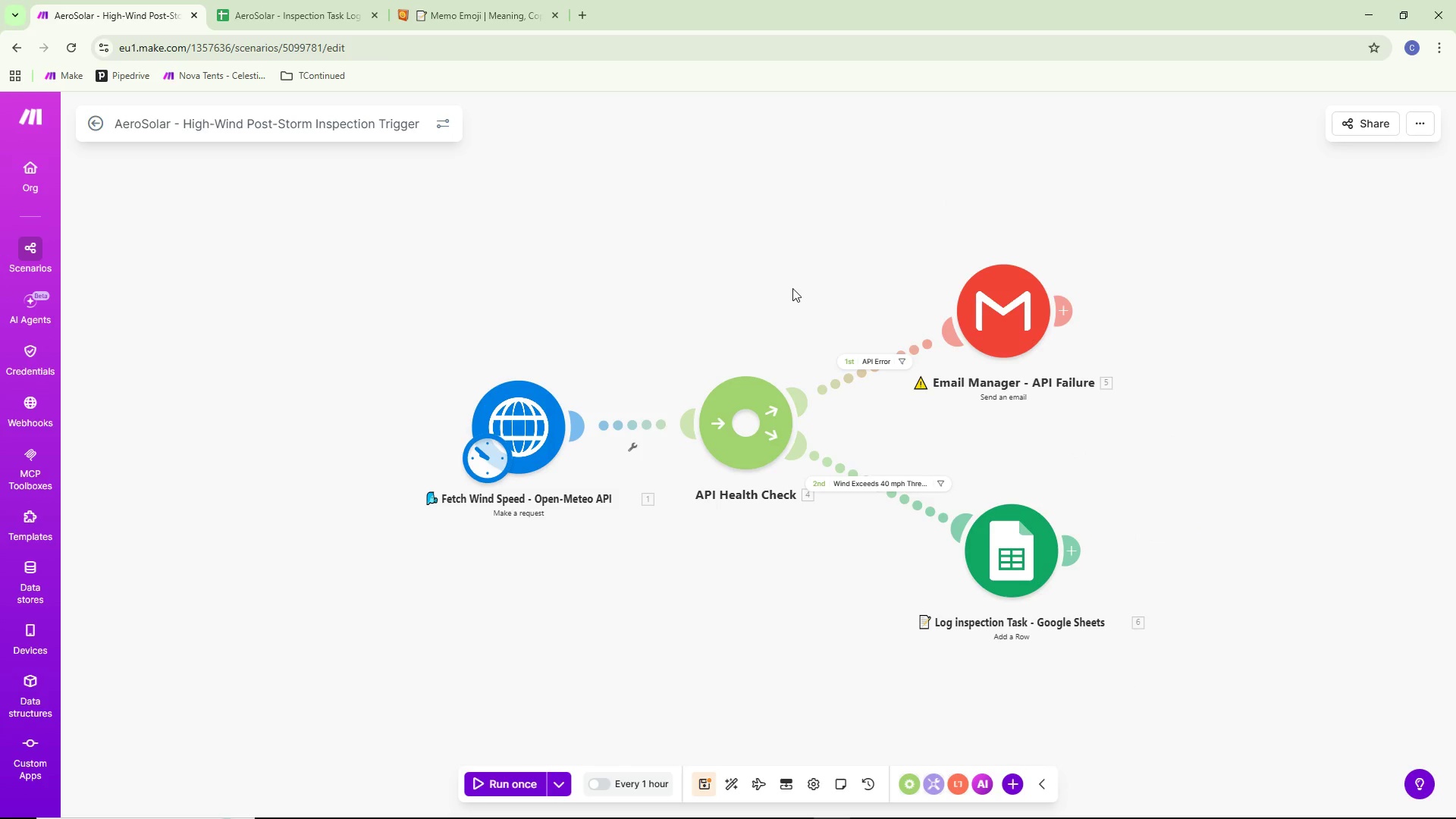 
key(Alt+Tab)